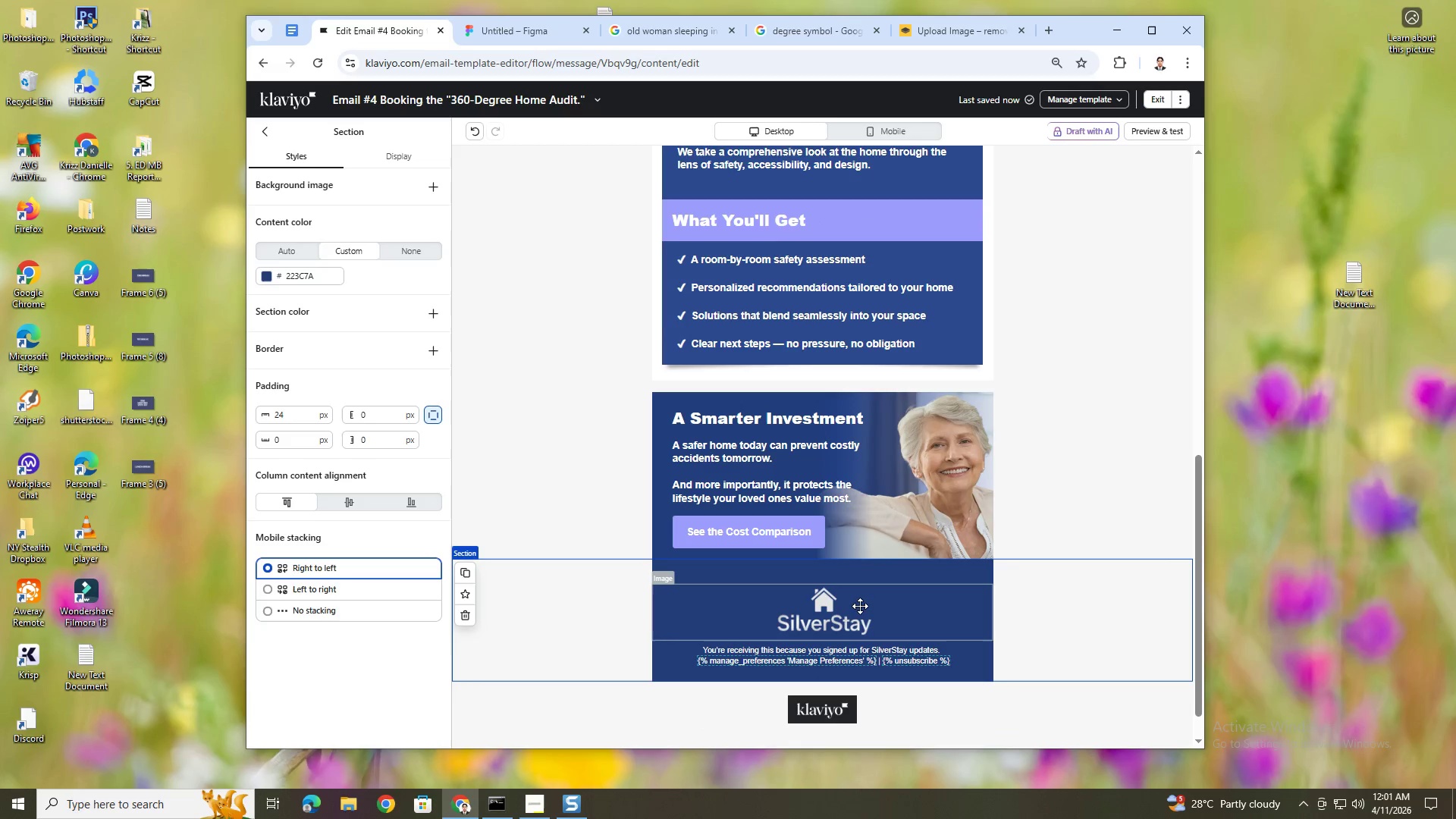 
hold_key(key=ControlLeft, duration=0.53)
scroll: coordinate [800, 536], scroll_direction: up, amount: 1.0
 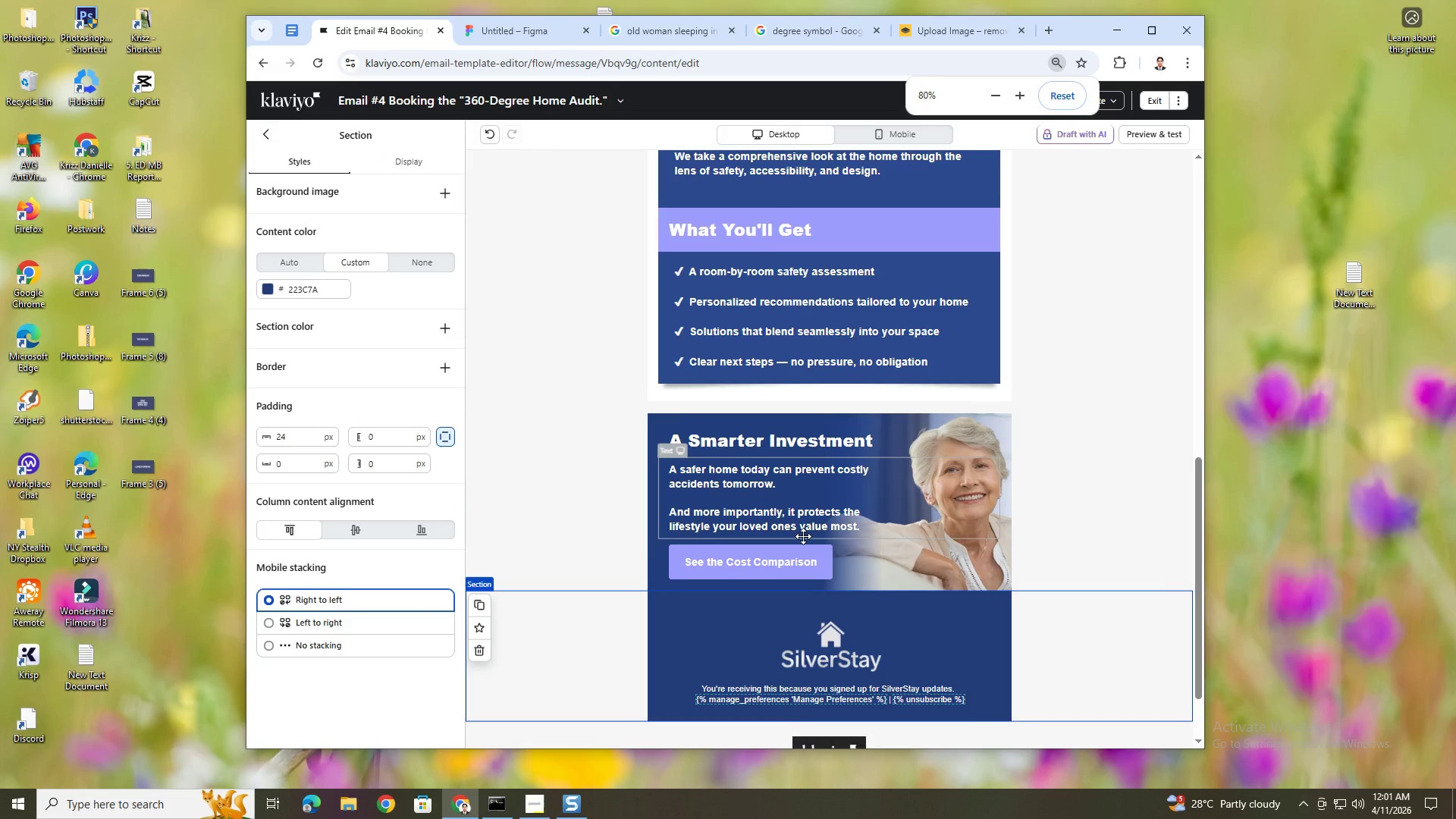 
scroll: coordinate [803, 536], scroll_direction: down, amount: 2.0
 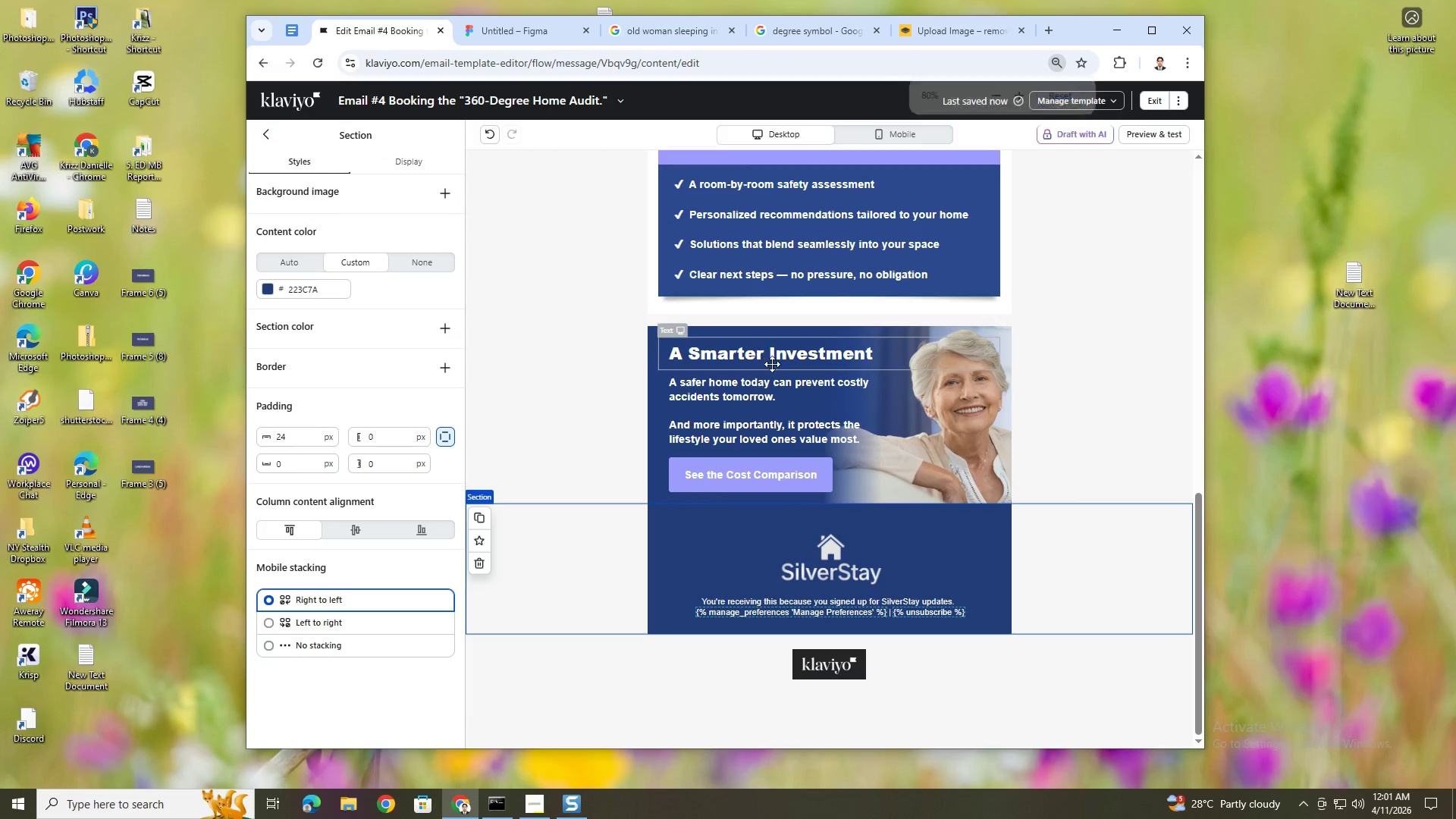 
scroll: coordinate [1014, 558], scroll_direction: up, amount: 3.0
 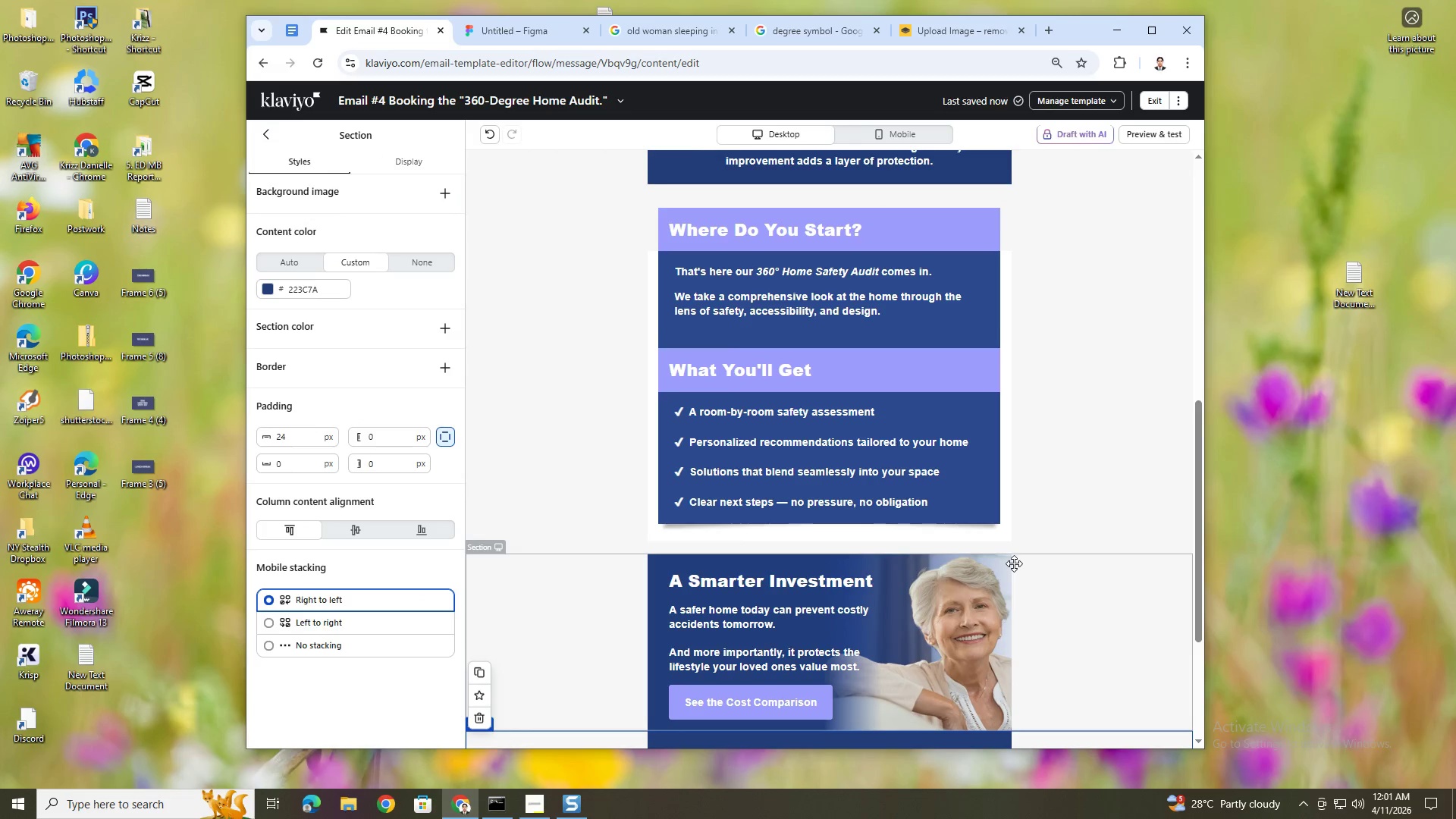 
hold_key(key=ControlLeft, duration=1.5)
scroll: coordinate [1014, 563], scroll_direction: none, amount: 0.0
 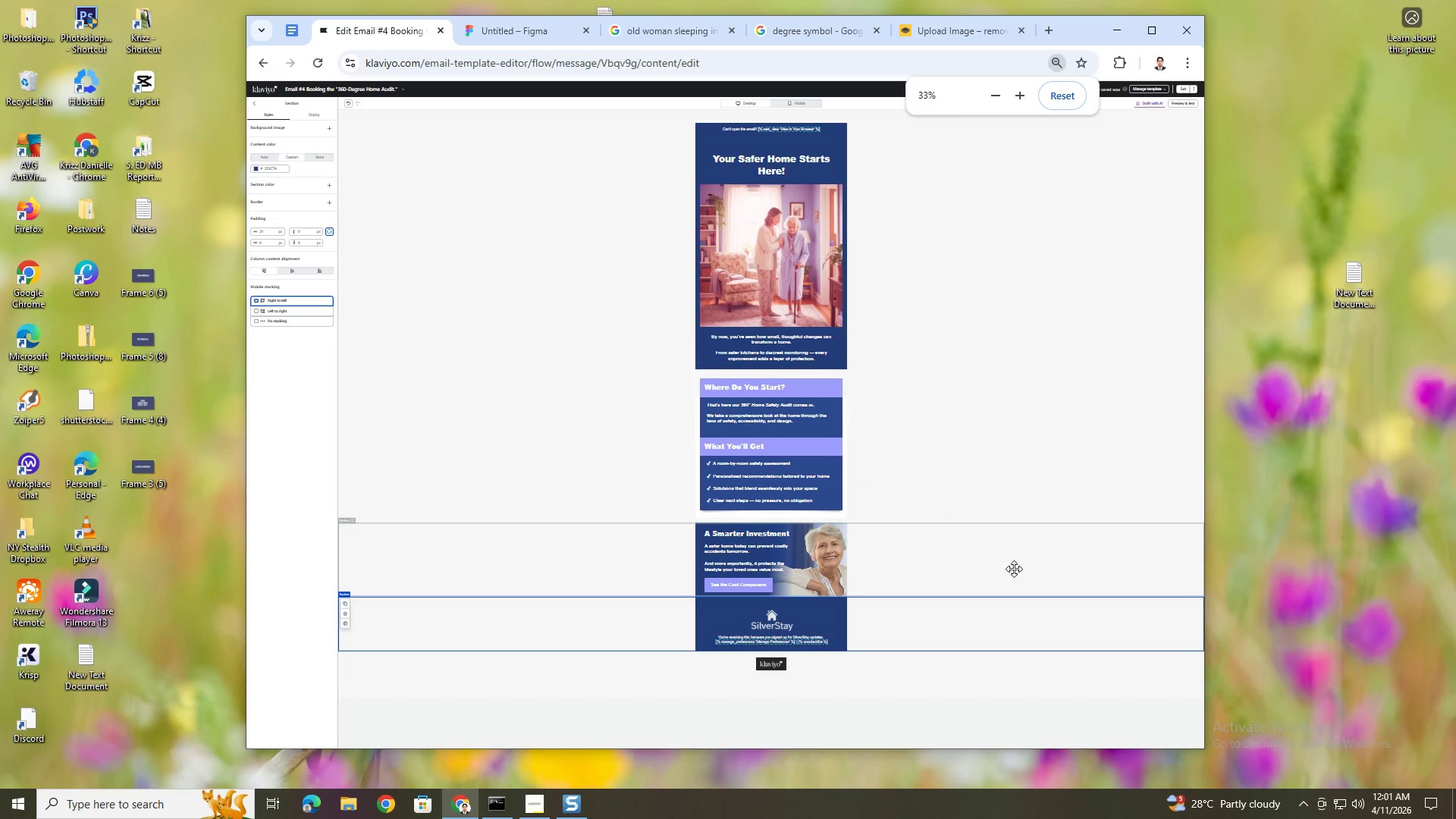 
key(Control+ControlLeft)
 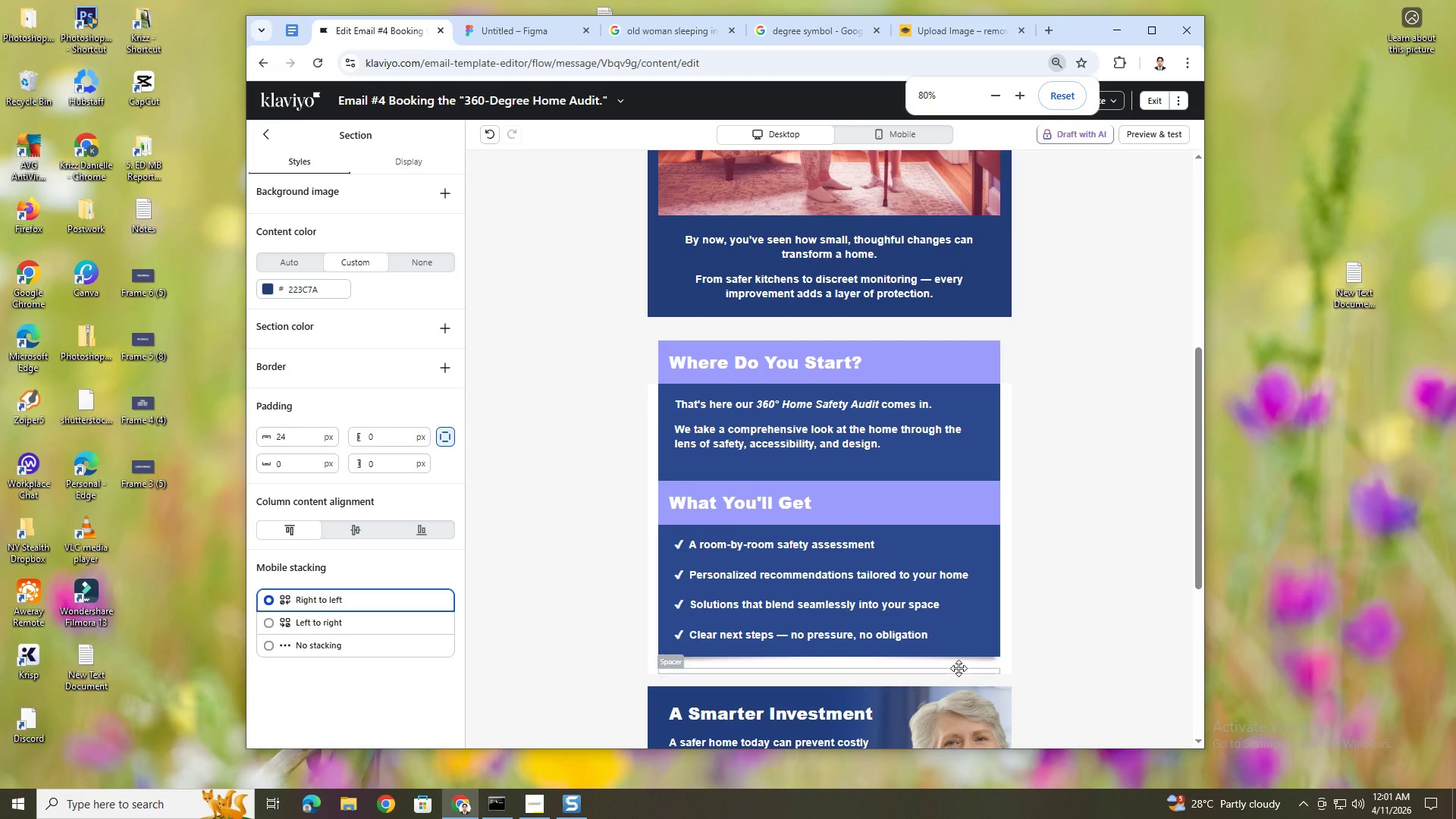 
scroll: coordinate [956, 664], scroll_direction: down, amount: 6.0
 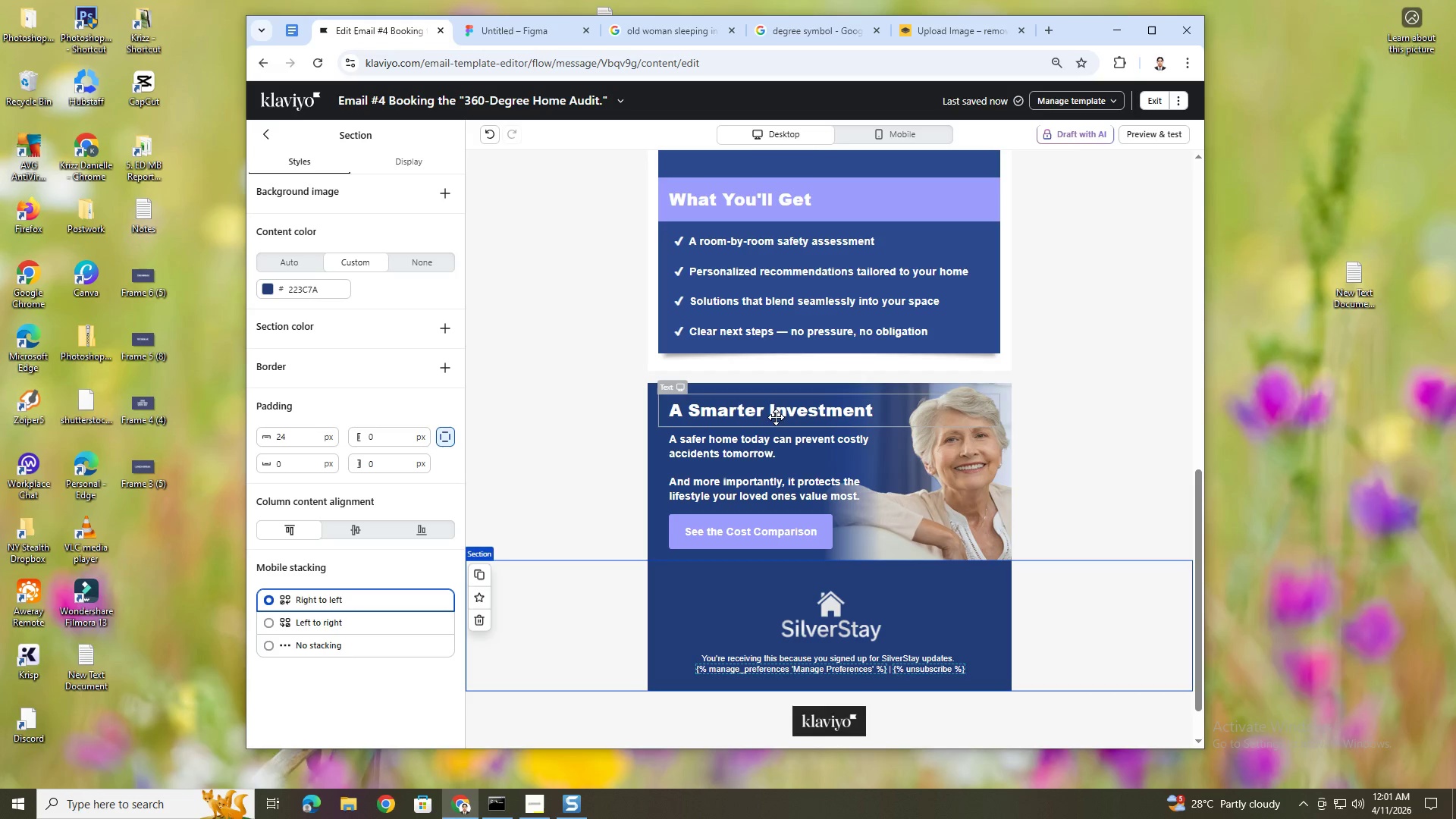 
double_click([774, 414])
 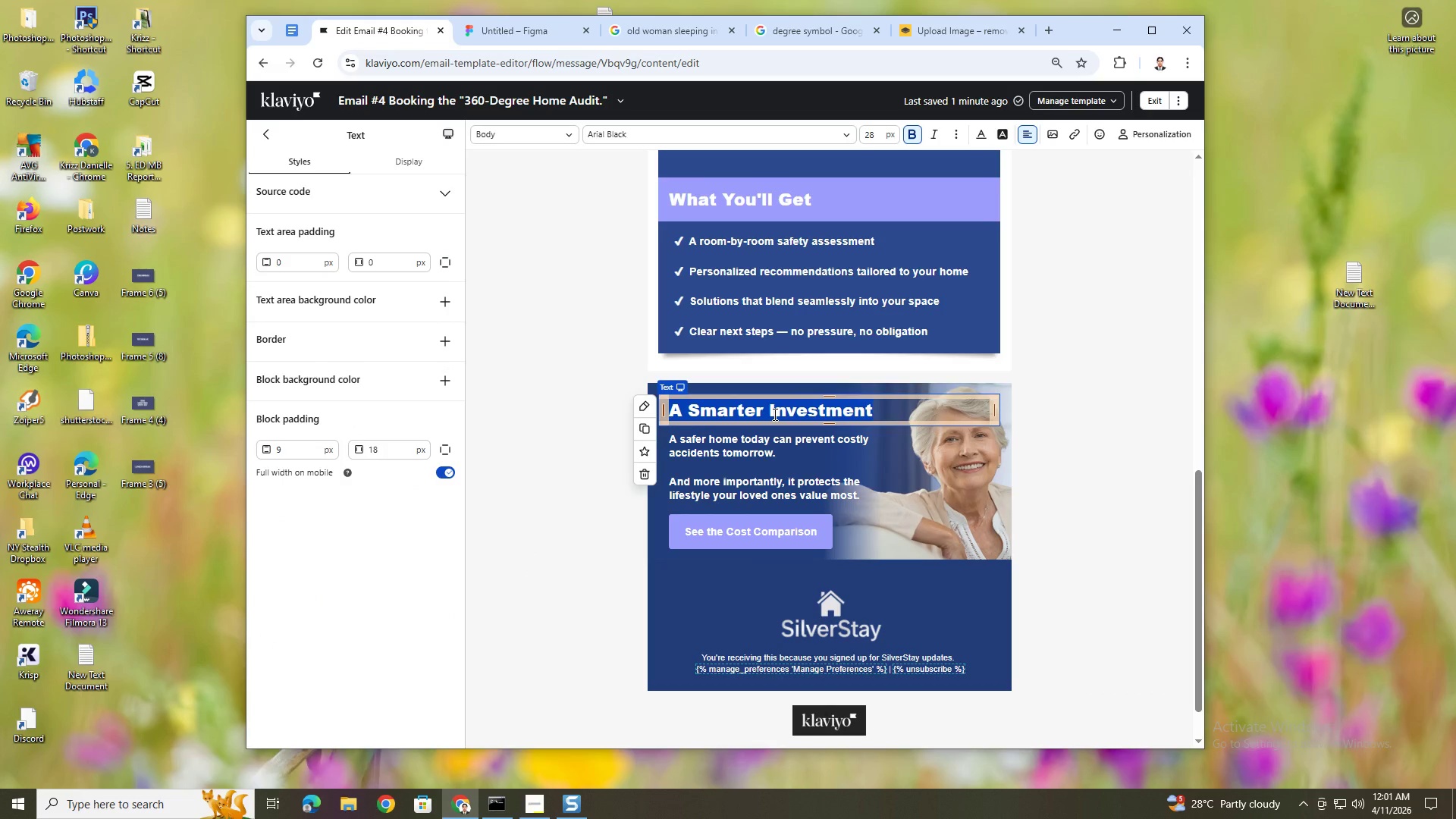 
wait(6.67)
 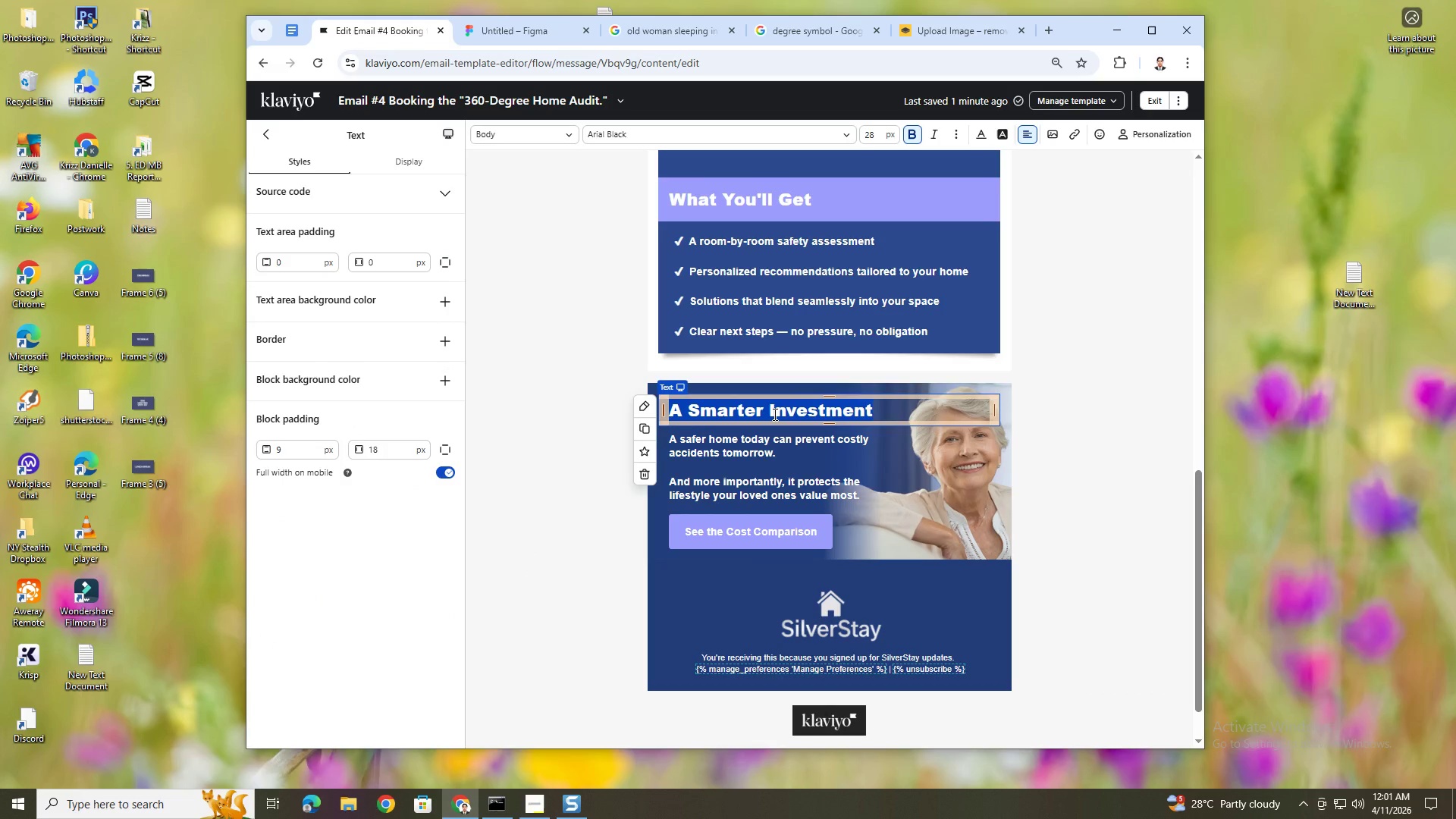 
hold_key(key=ShiftLeft, duration=0.33)
 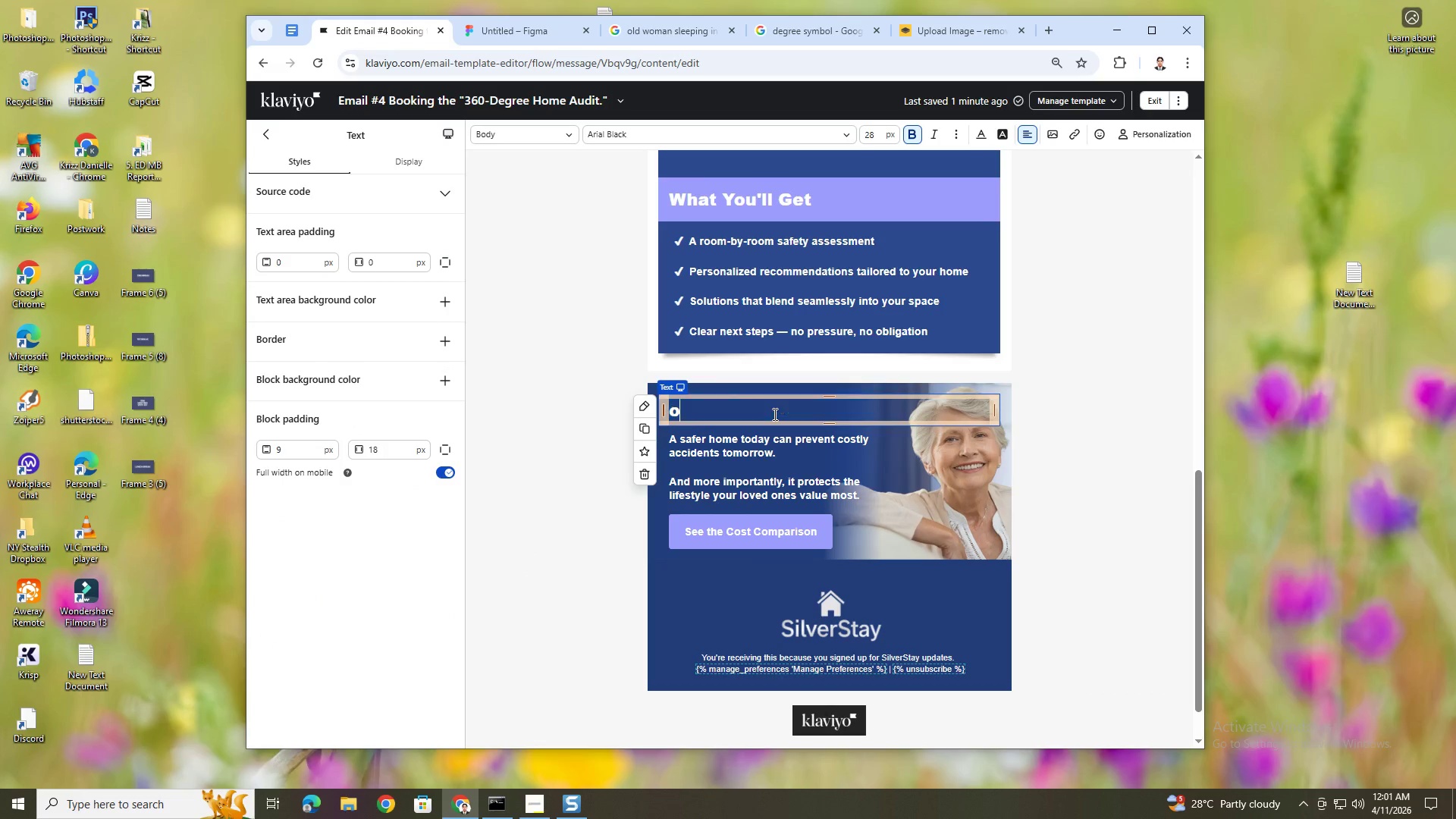 
type(one Sim)
key(Backspace)
key(Backspace)
key(Backspace)
key(Backspace)
key(Backspace)
key(Backspace)
key(Backspace)
type(One Simple Step)
 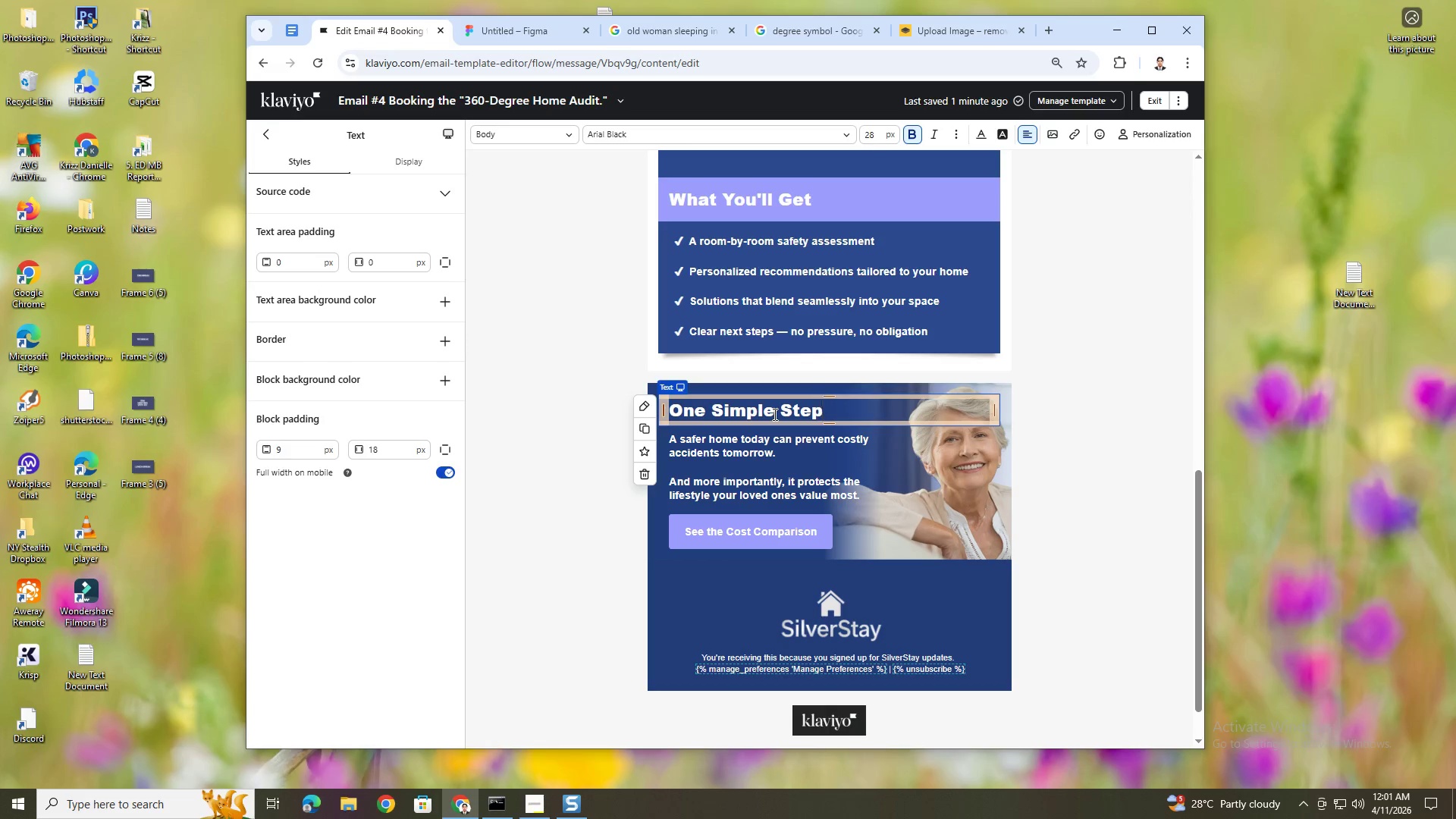 
left_click([780, 438])
 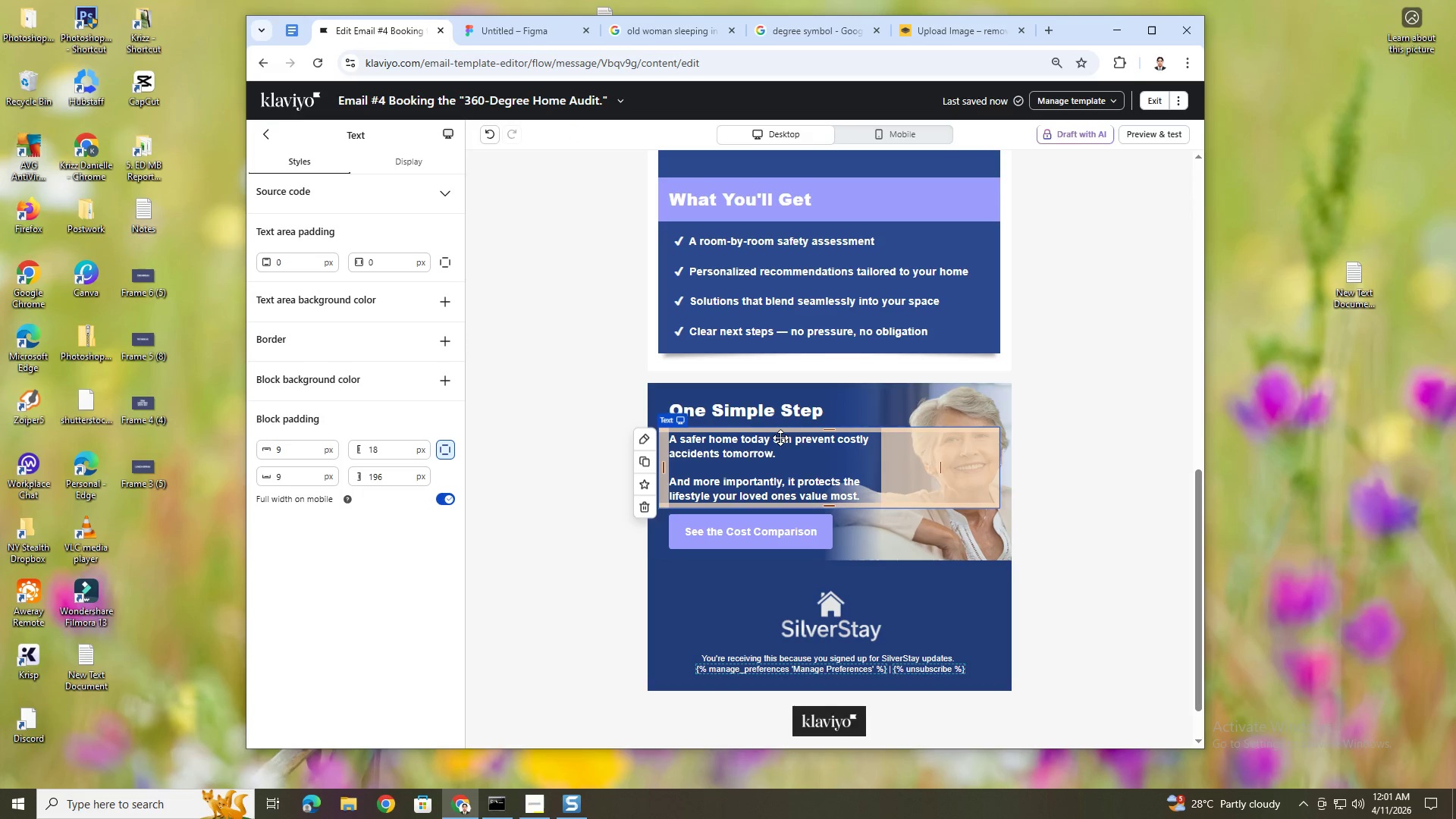 
double_click([780, 438])
 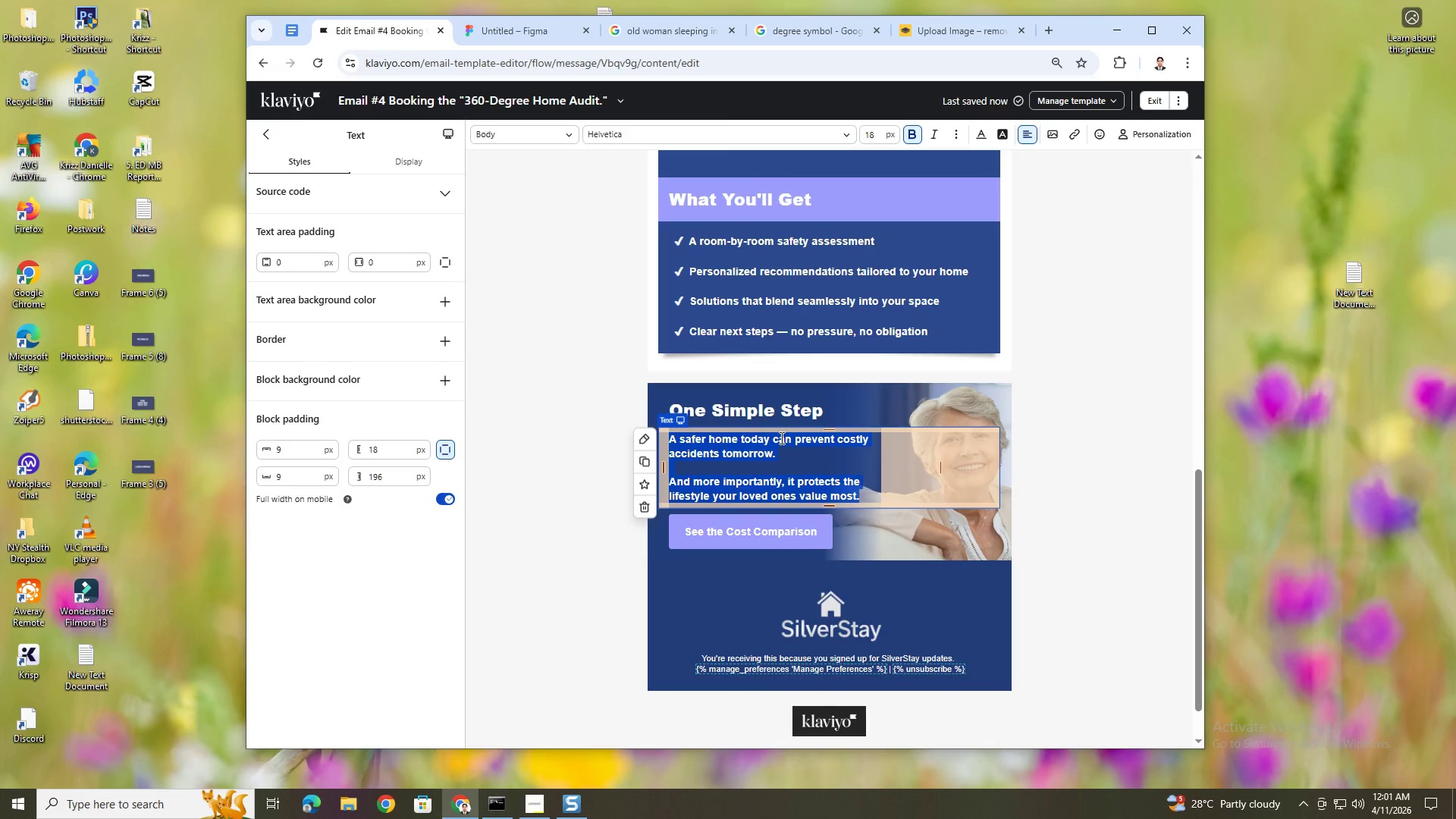 
type(You don't have to figure everything out on your w)
key(Backspace)
type(own.)
 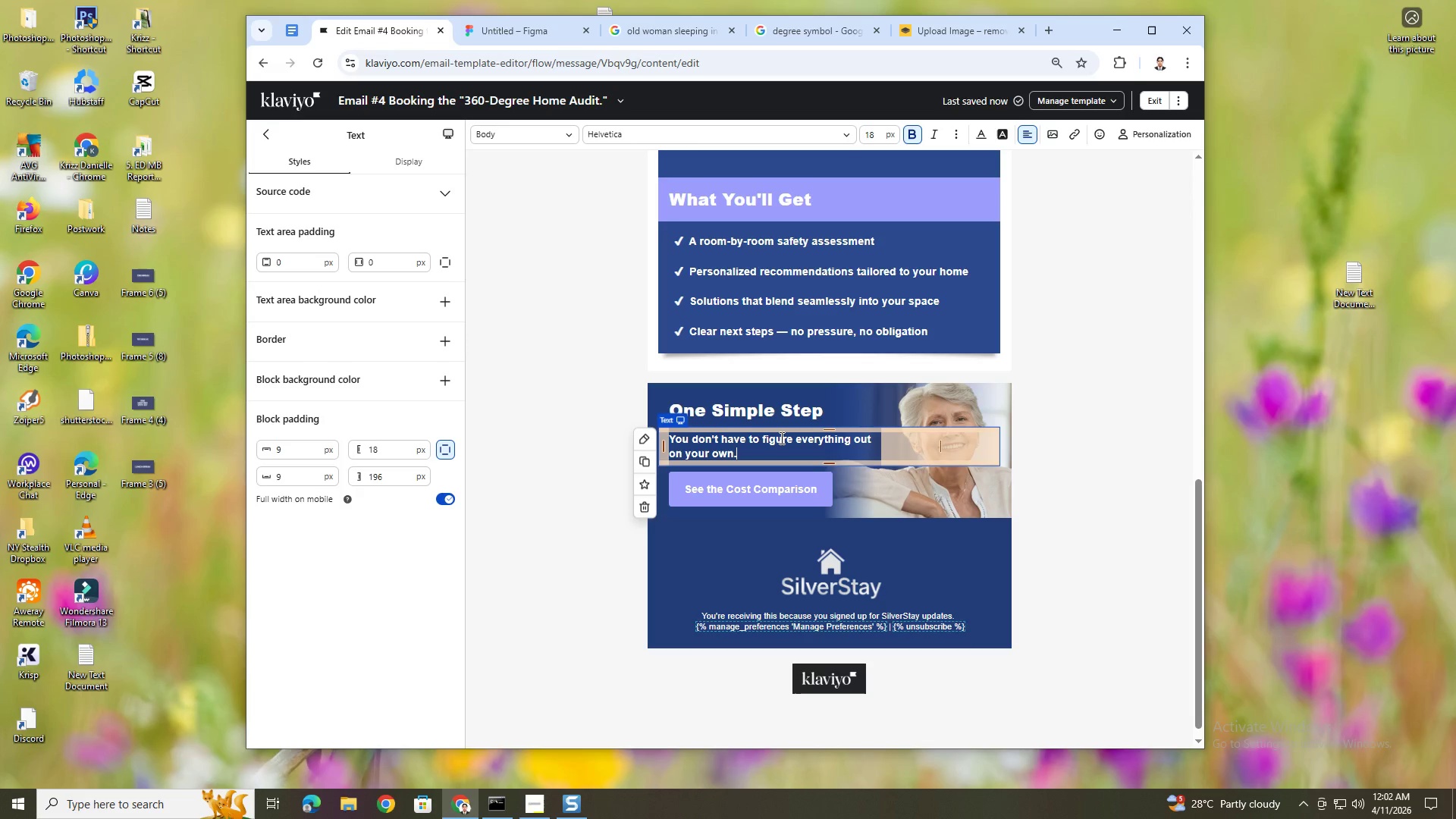 
key(Enter)
 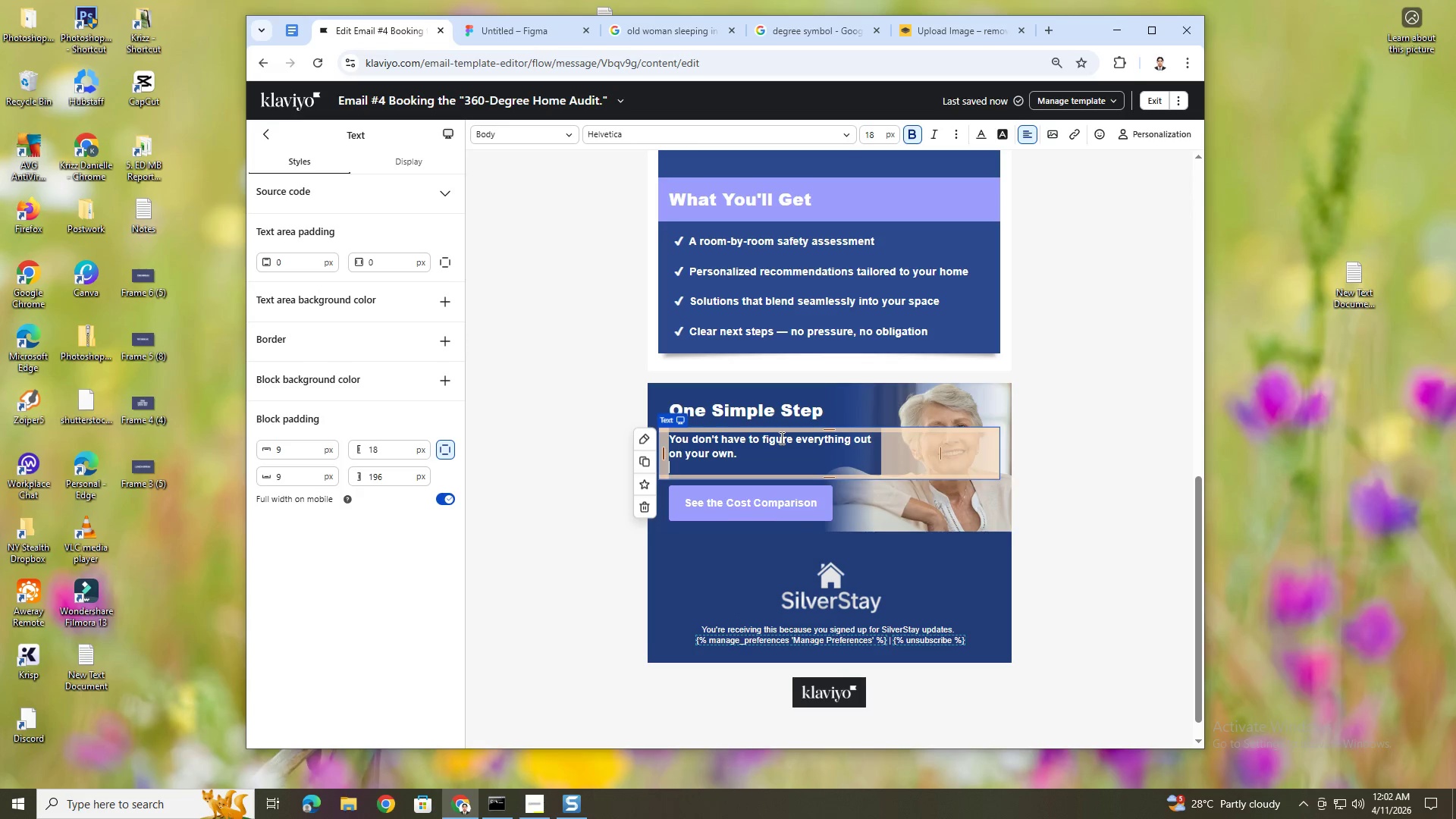 
key(Enter)
 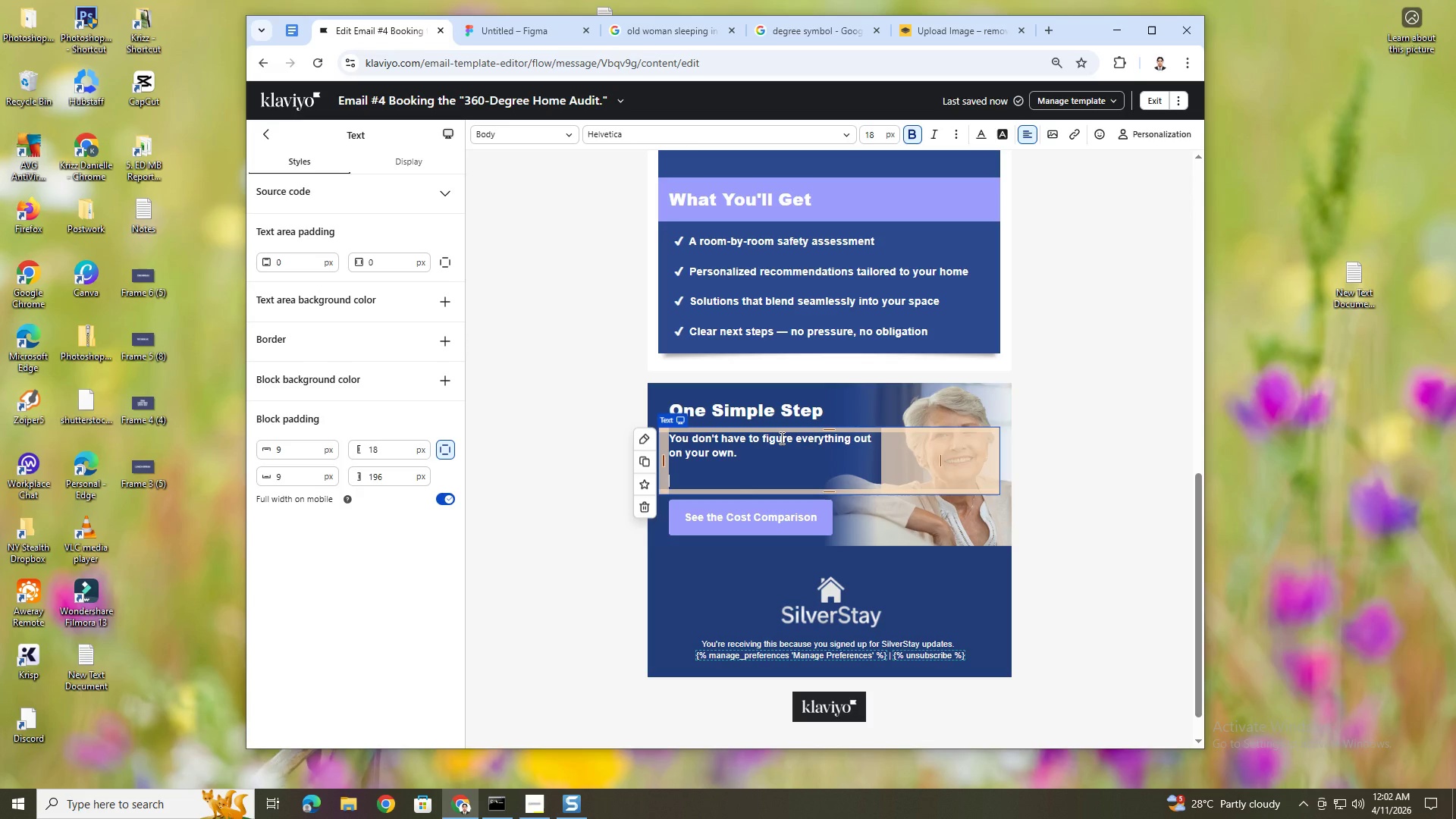 
type(We'll g)
key(Backspace)
type(guide you)
 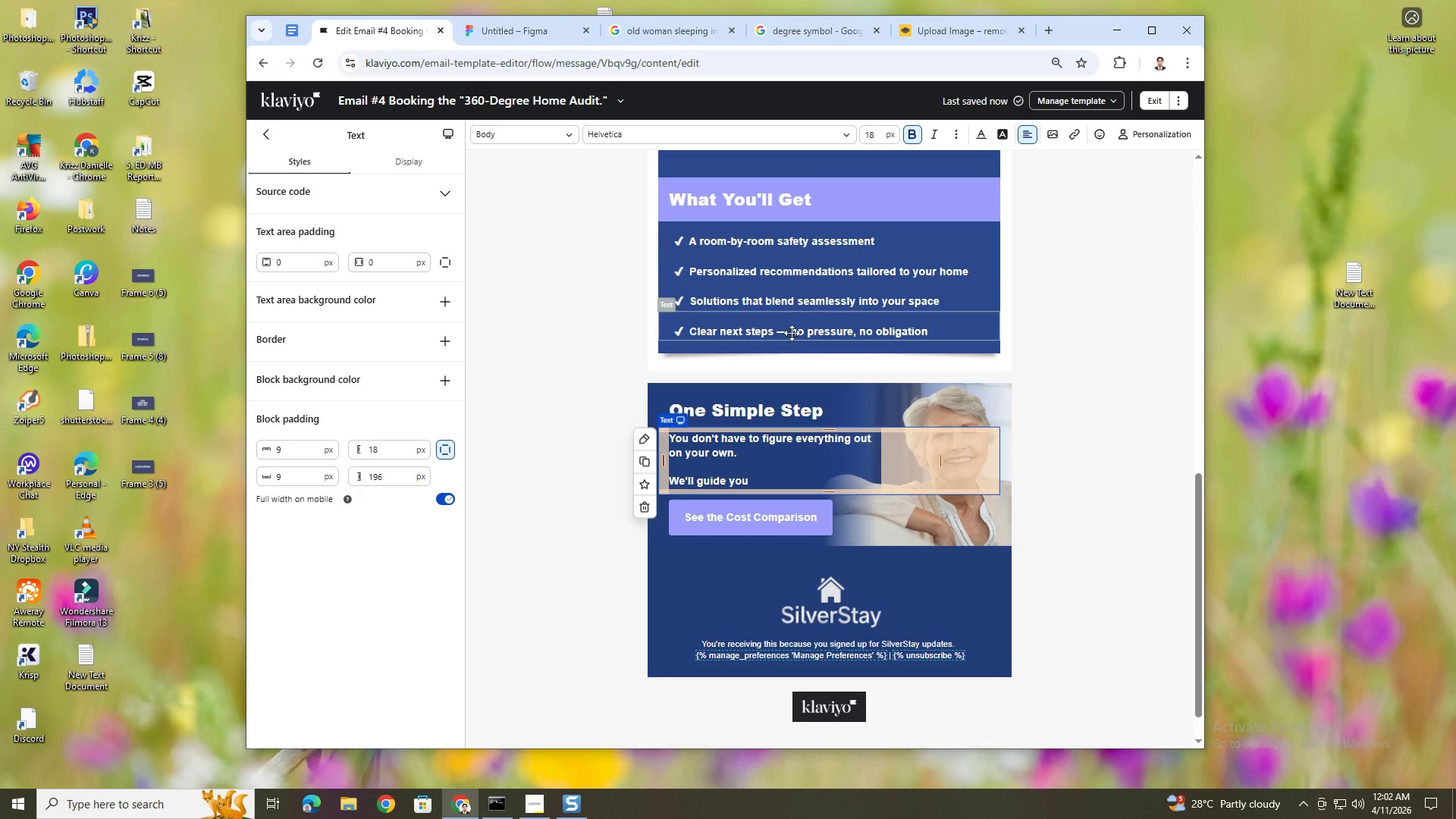 
double_click([786, 332])
 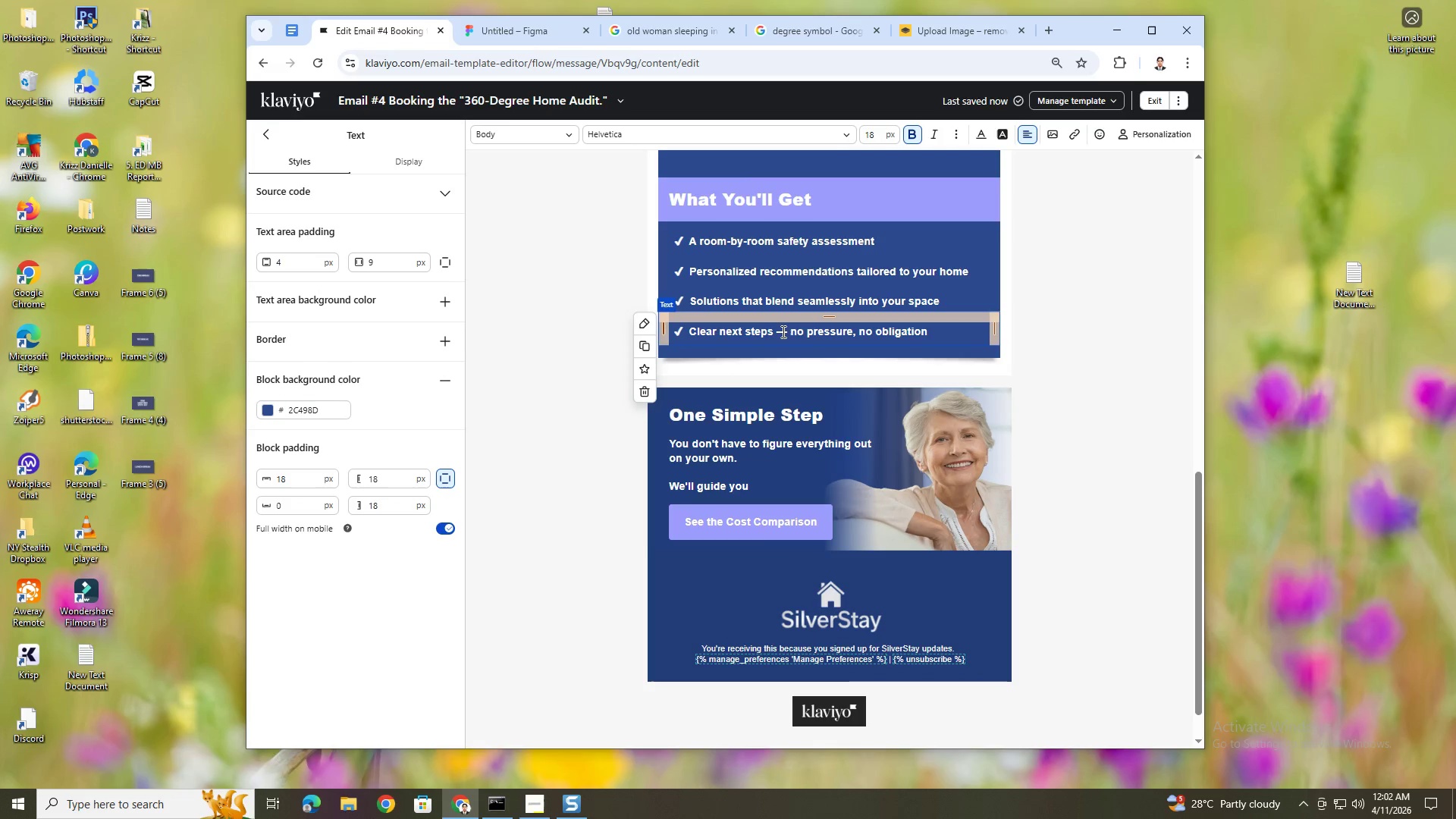 
left_click_drag(start_coordinate=[775, 330], to_coordinate=[785, 332])
 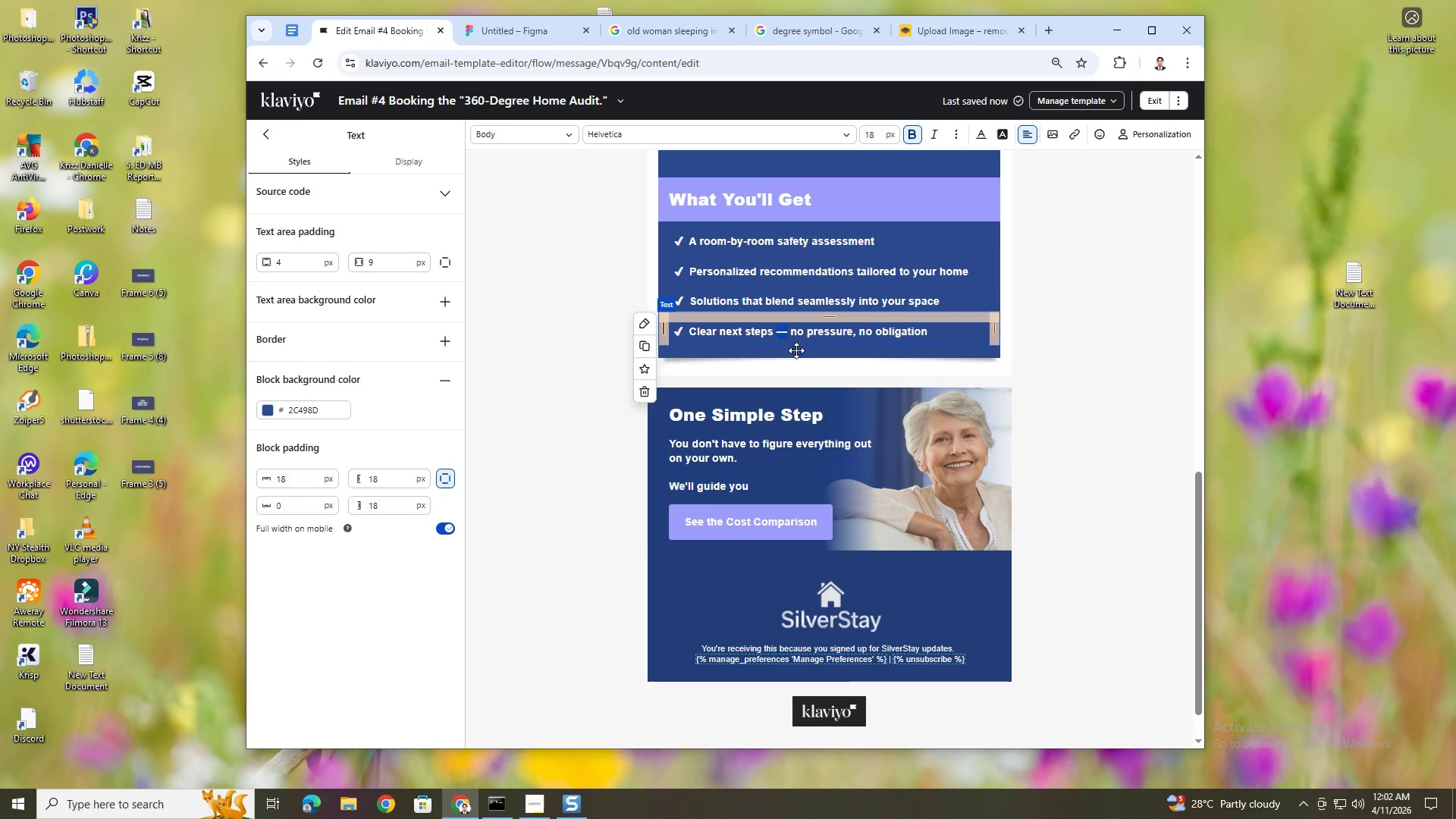 
key(Control+ControlLeft)
 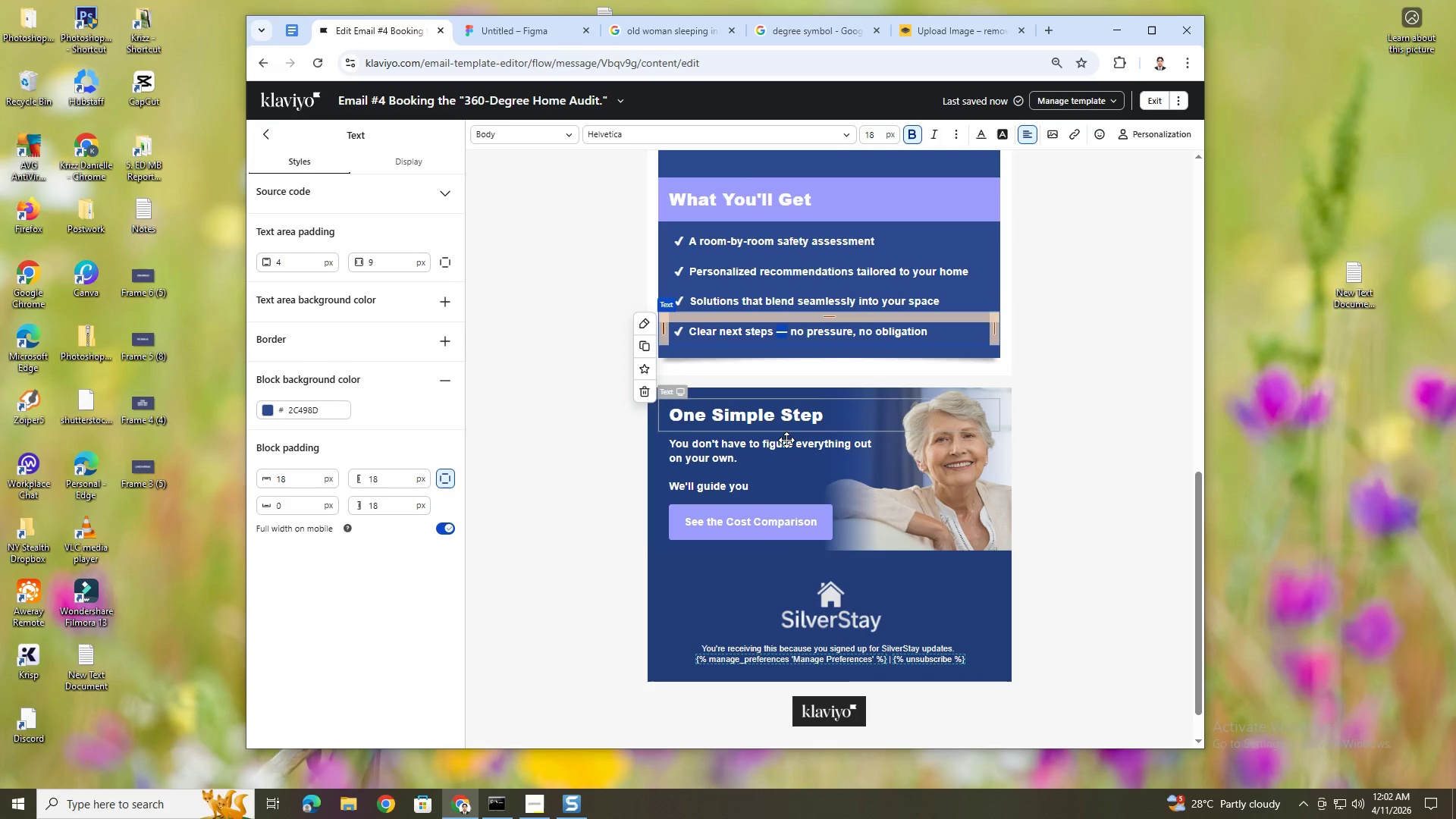 
key(Control+C)
 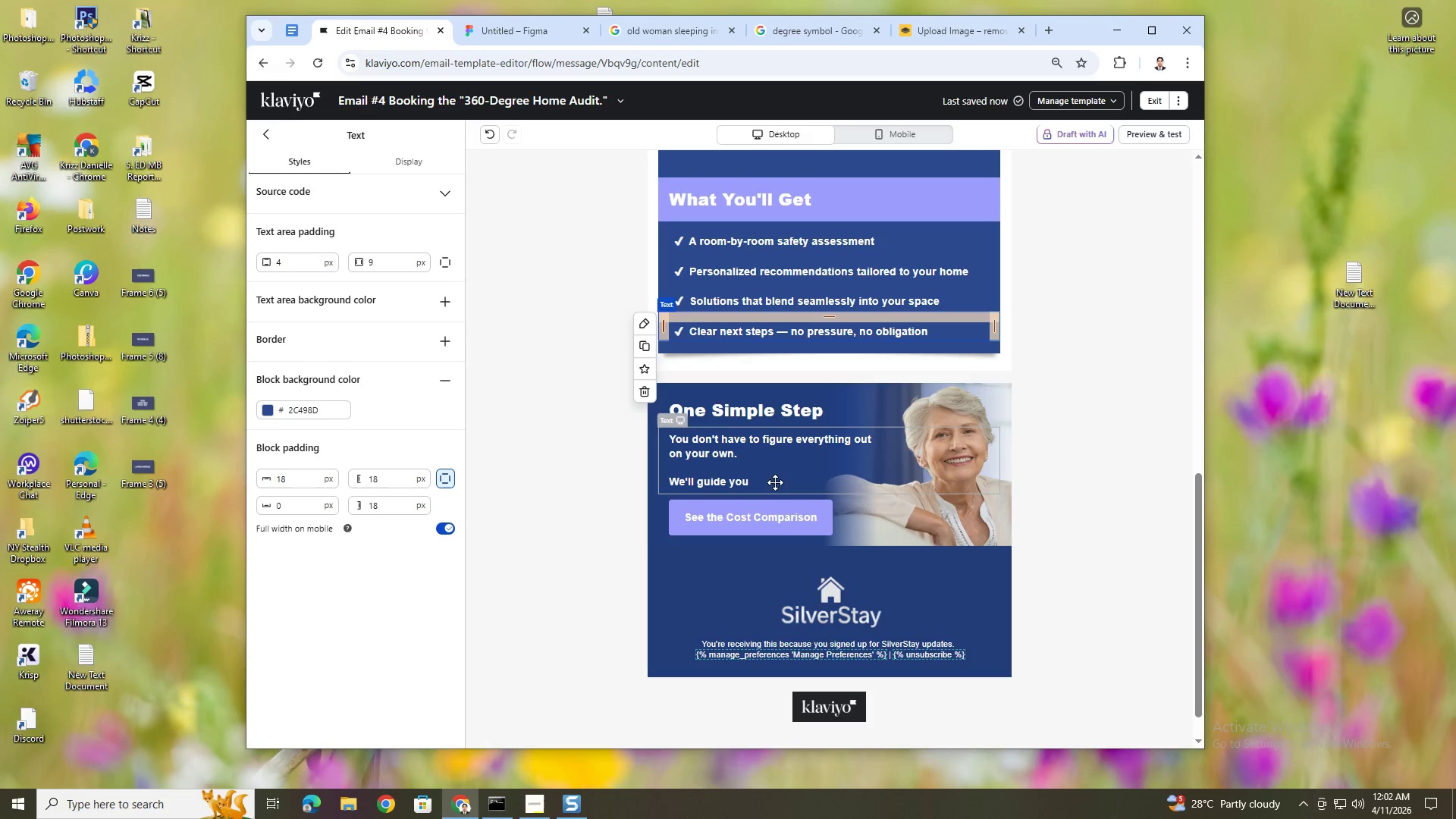 
double_click([775, 482])
 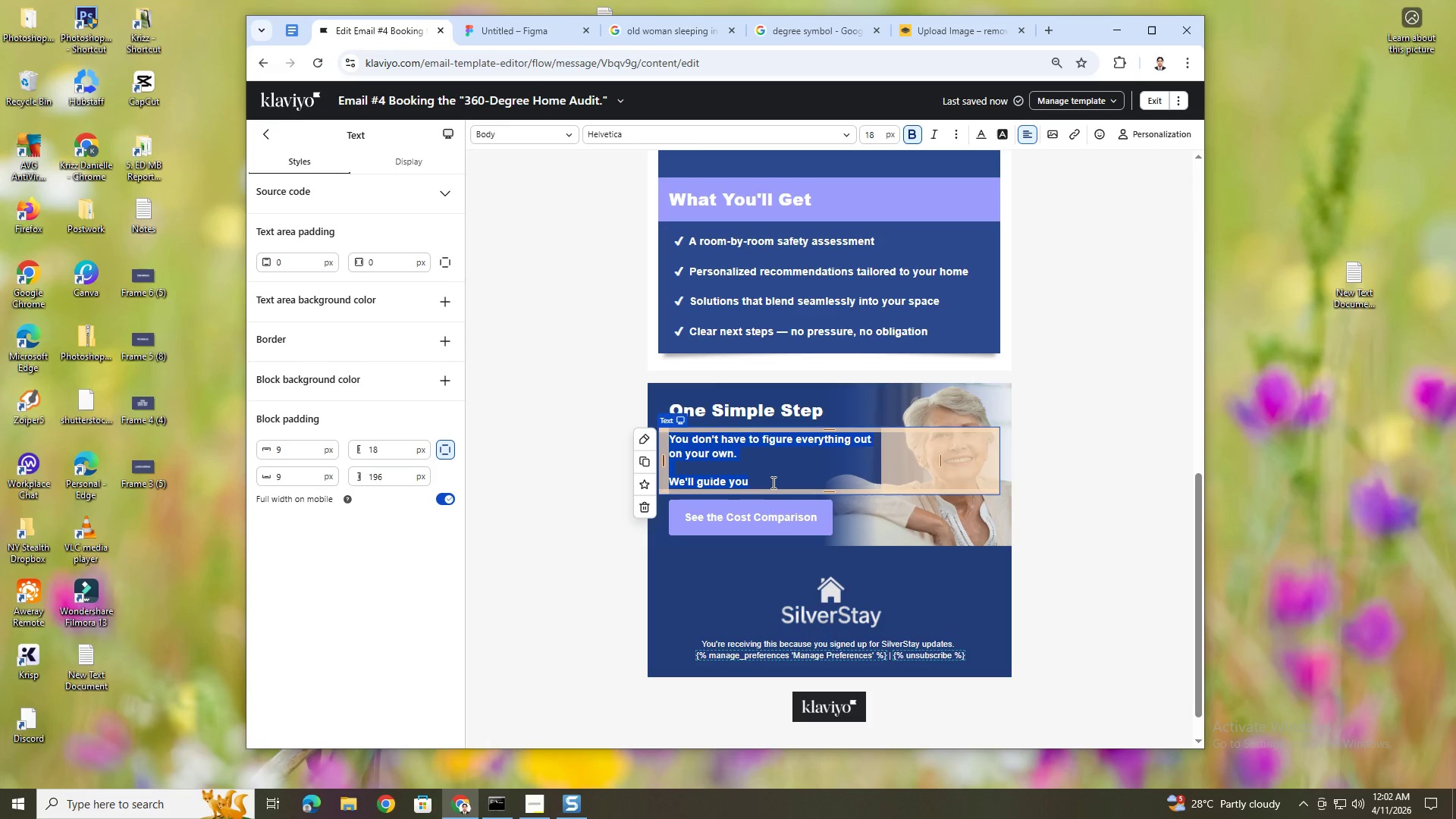 
left_click([772, 482])
 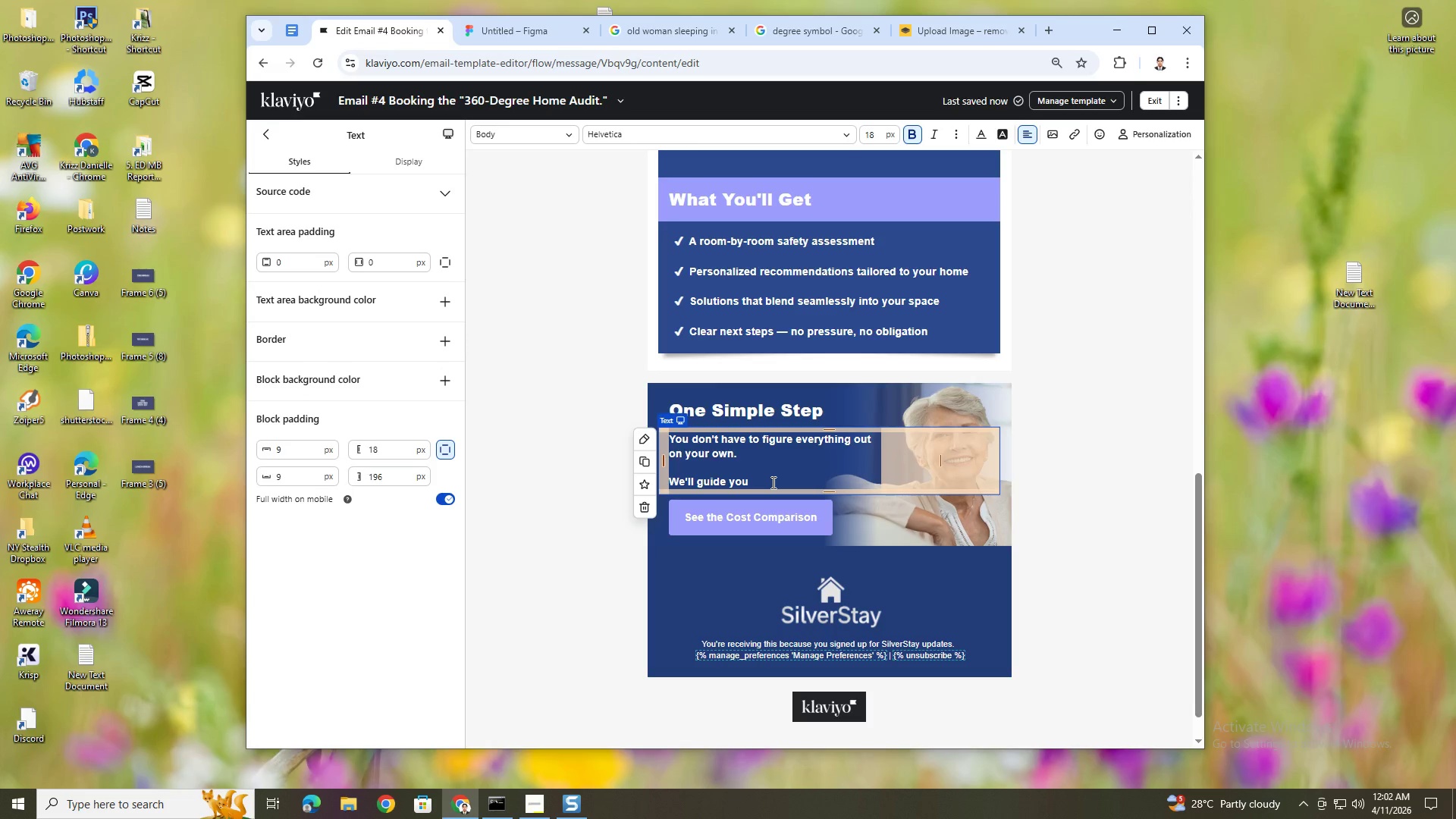 
key(Space)
 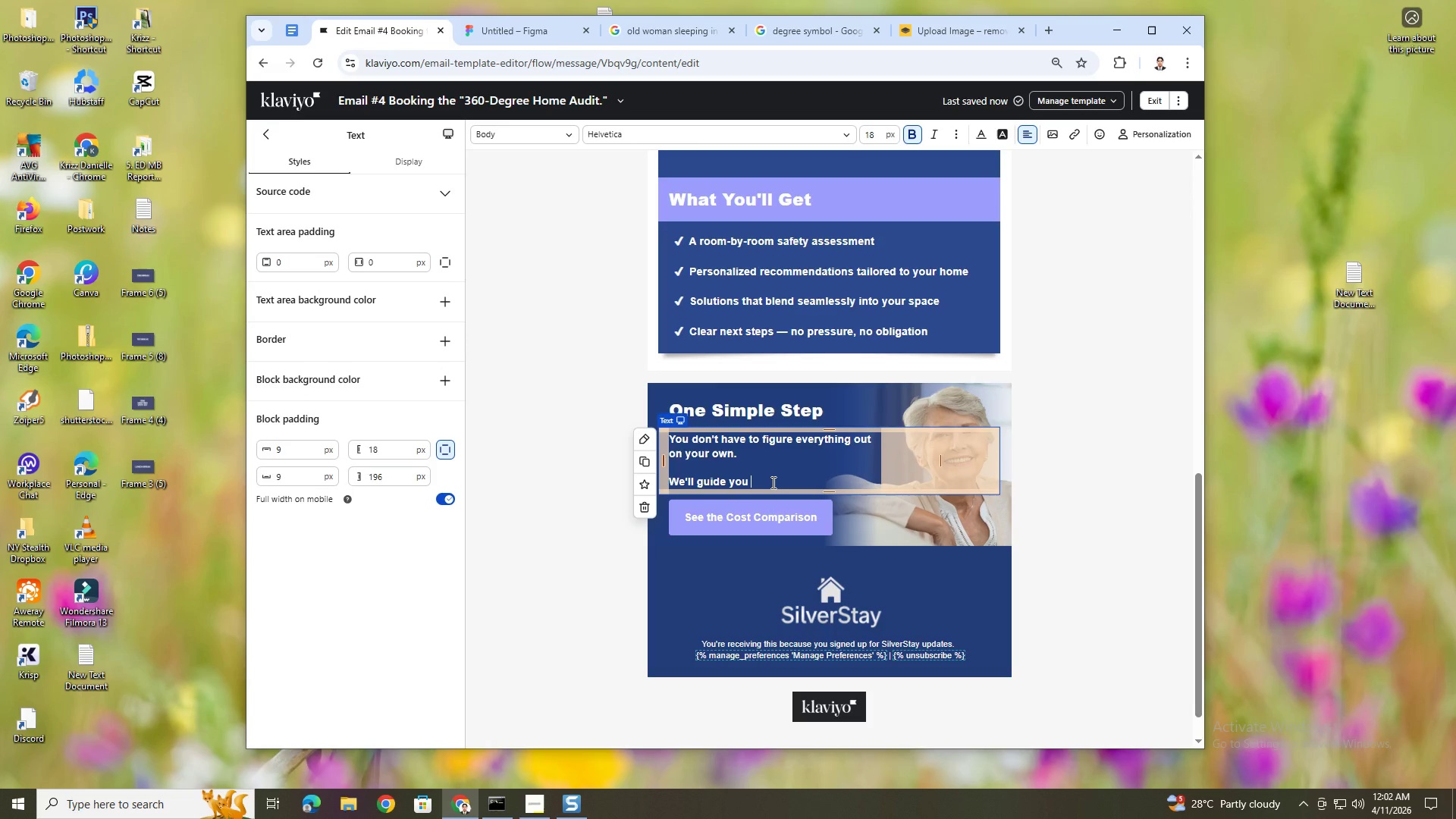 
key(Control+V)
 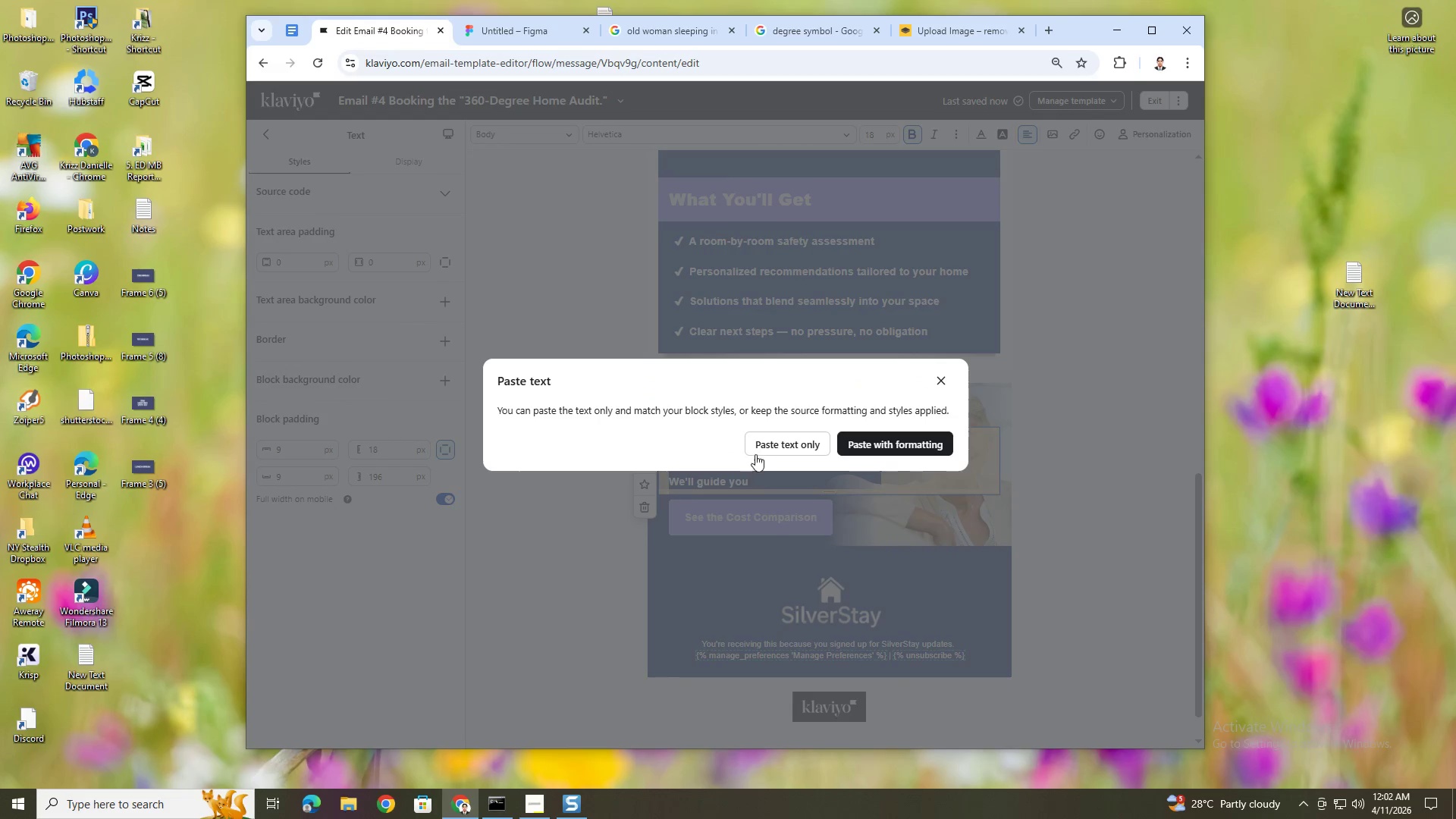 
left_click([775, 447])
 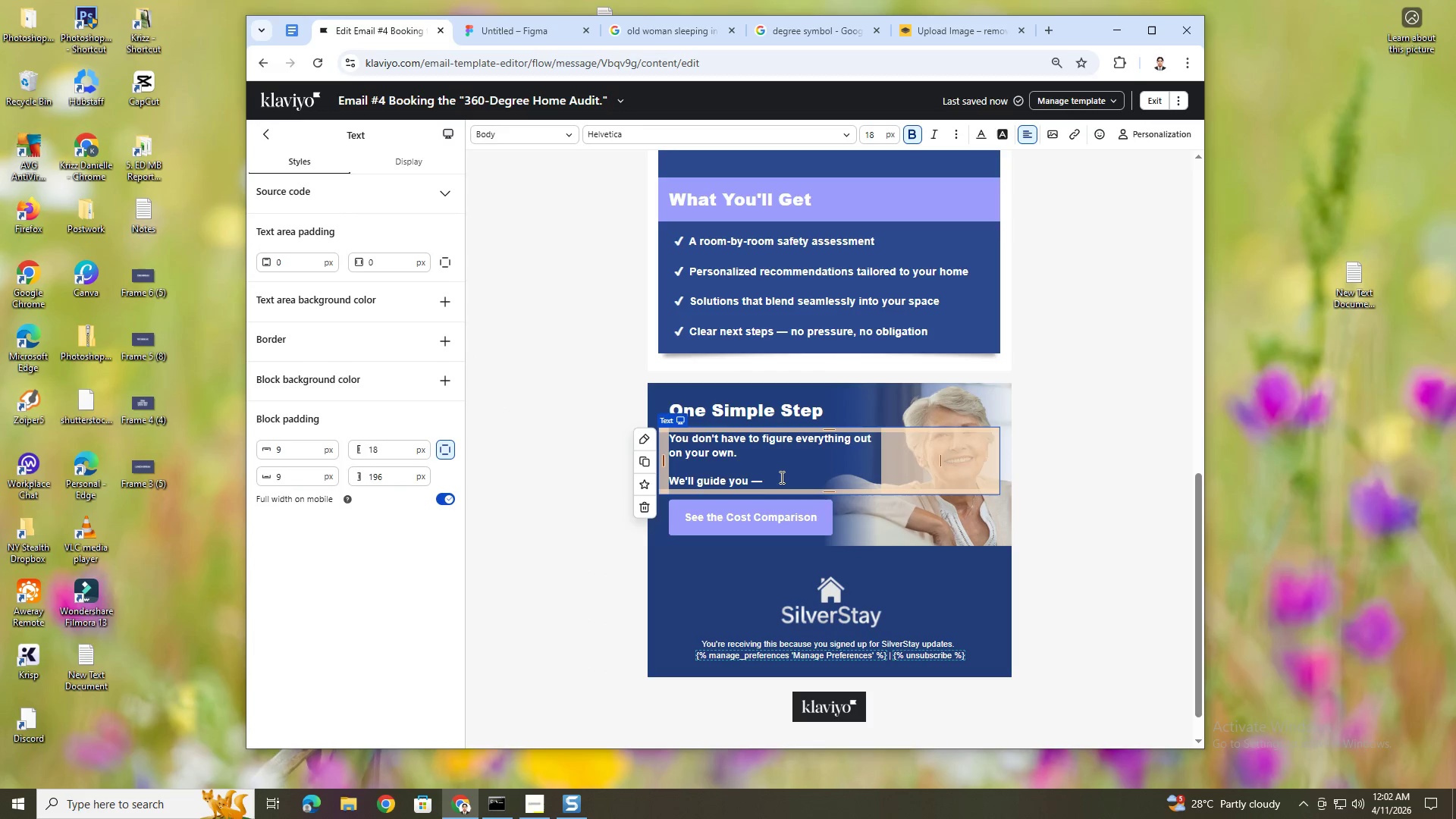 
type( clearly and confidently.)
 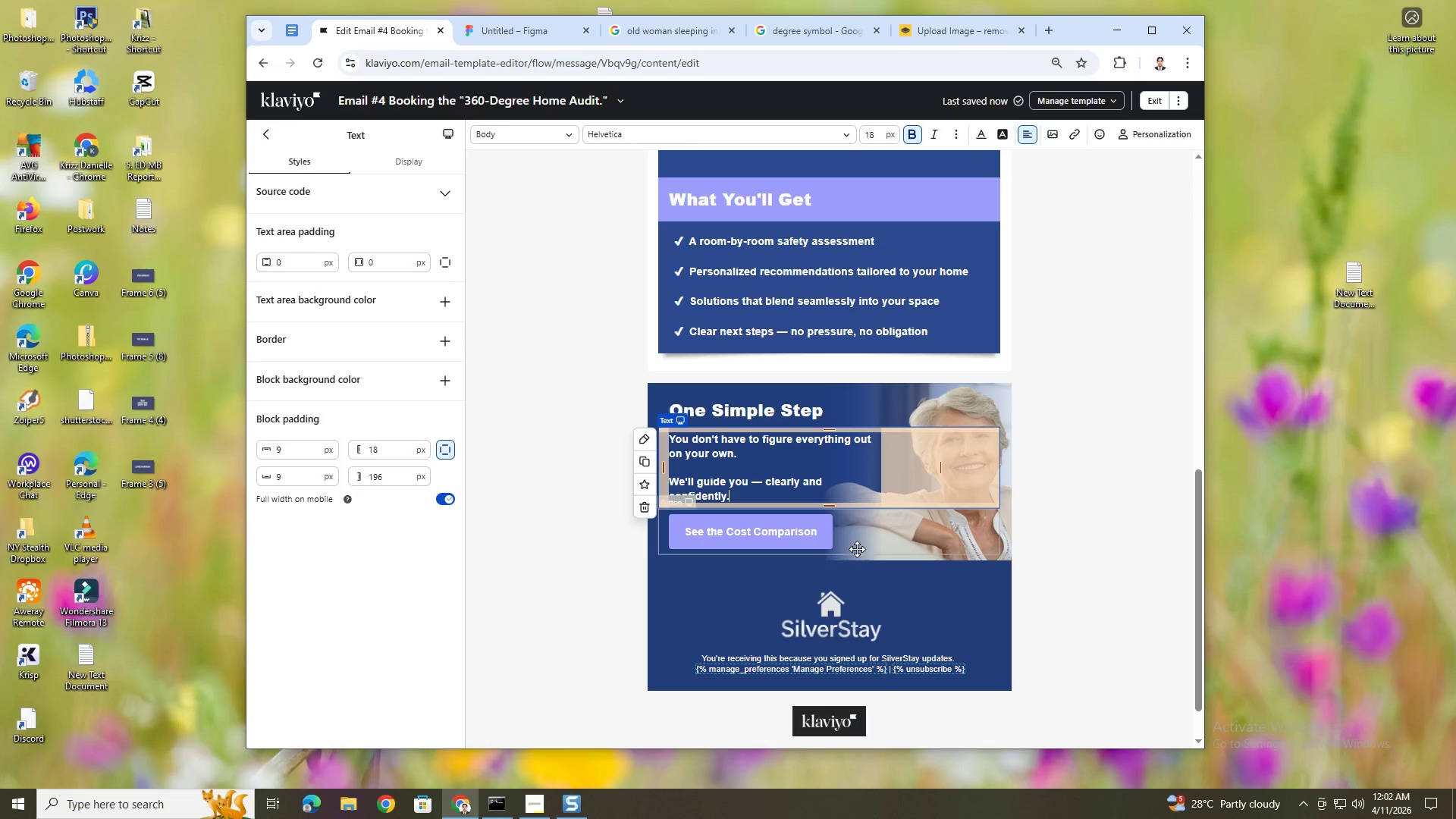 
left_click([830, 536])
 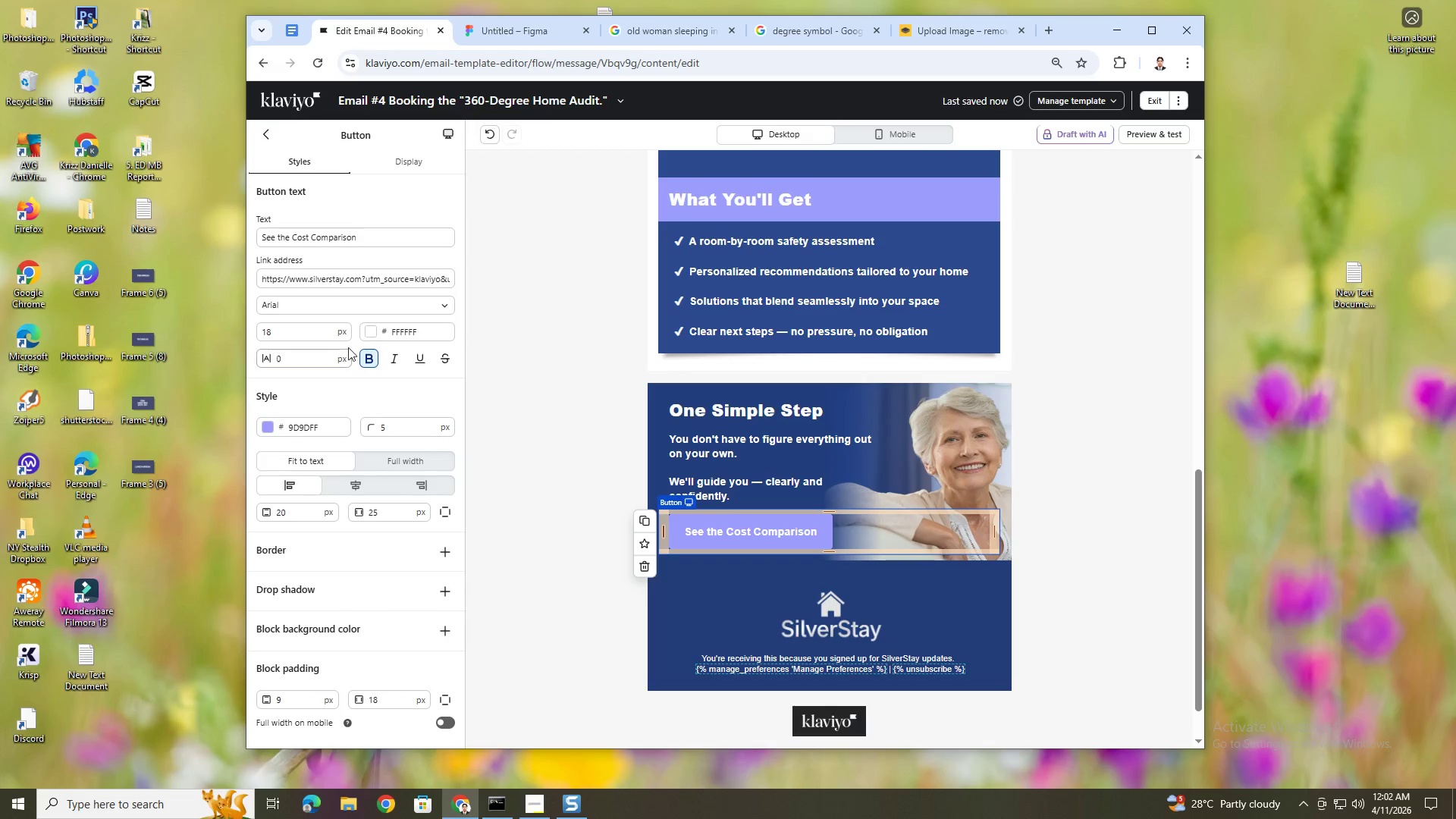 
double_click([373, 237])
 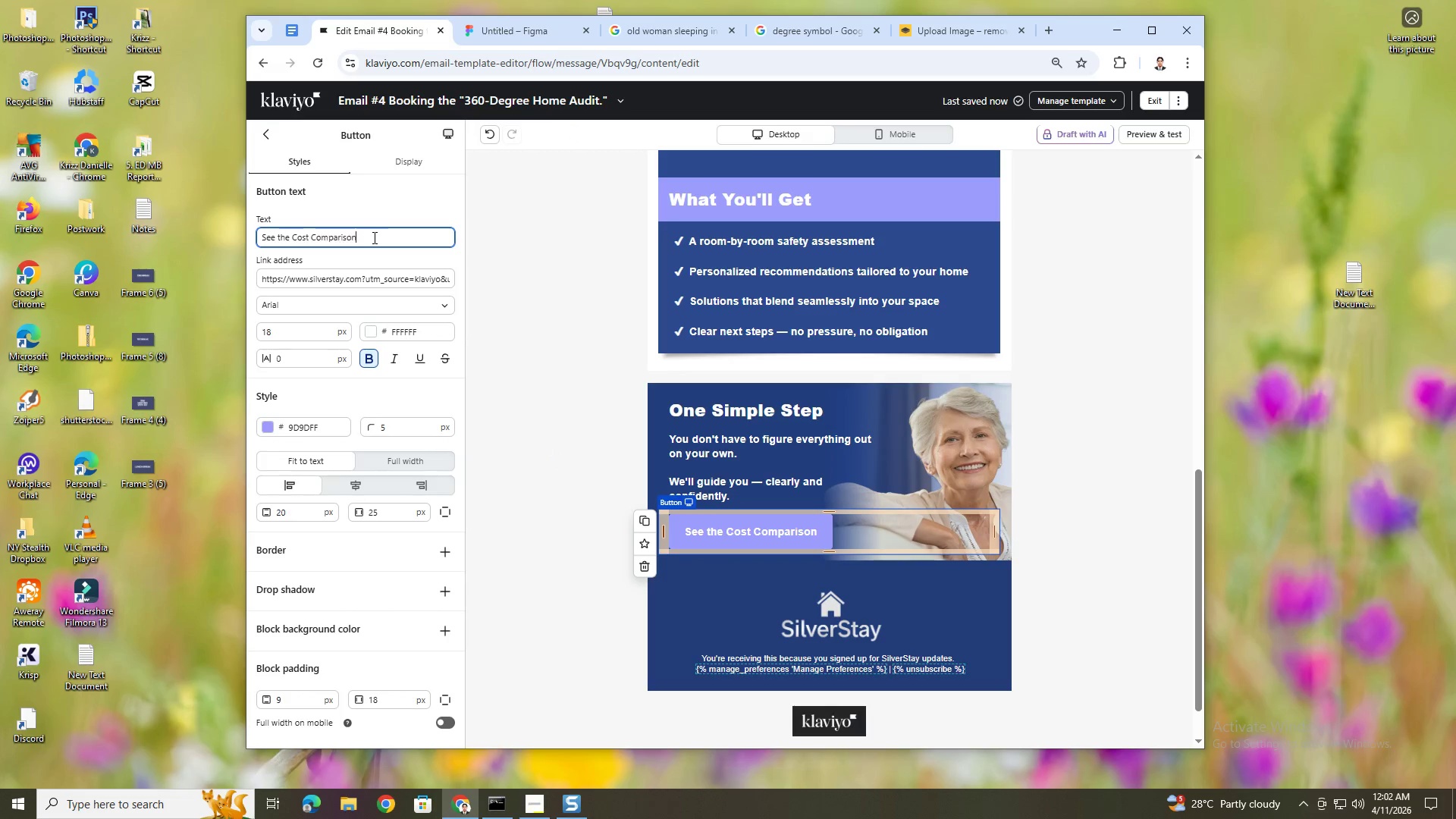 
double_click([373, 237])
 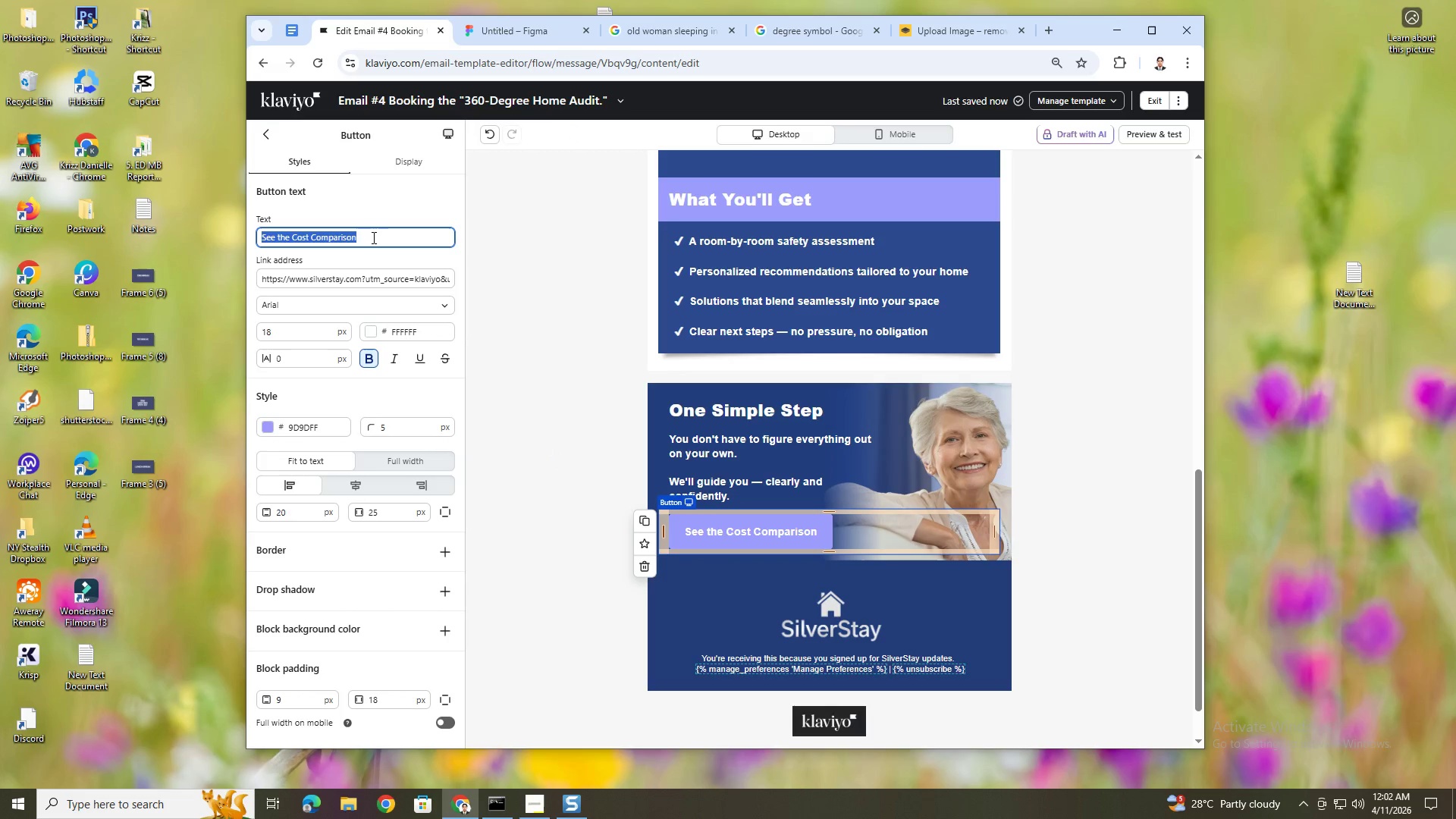 
triple_click([372, 237])
 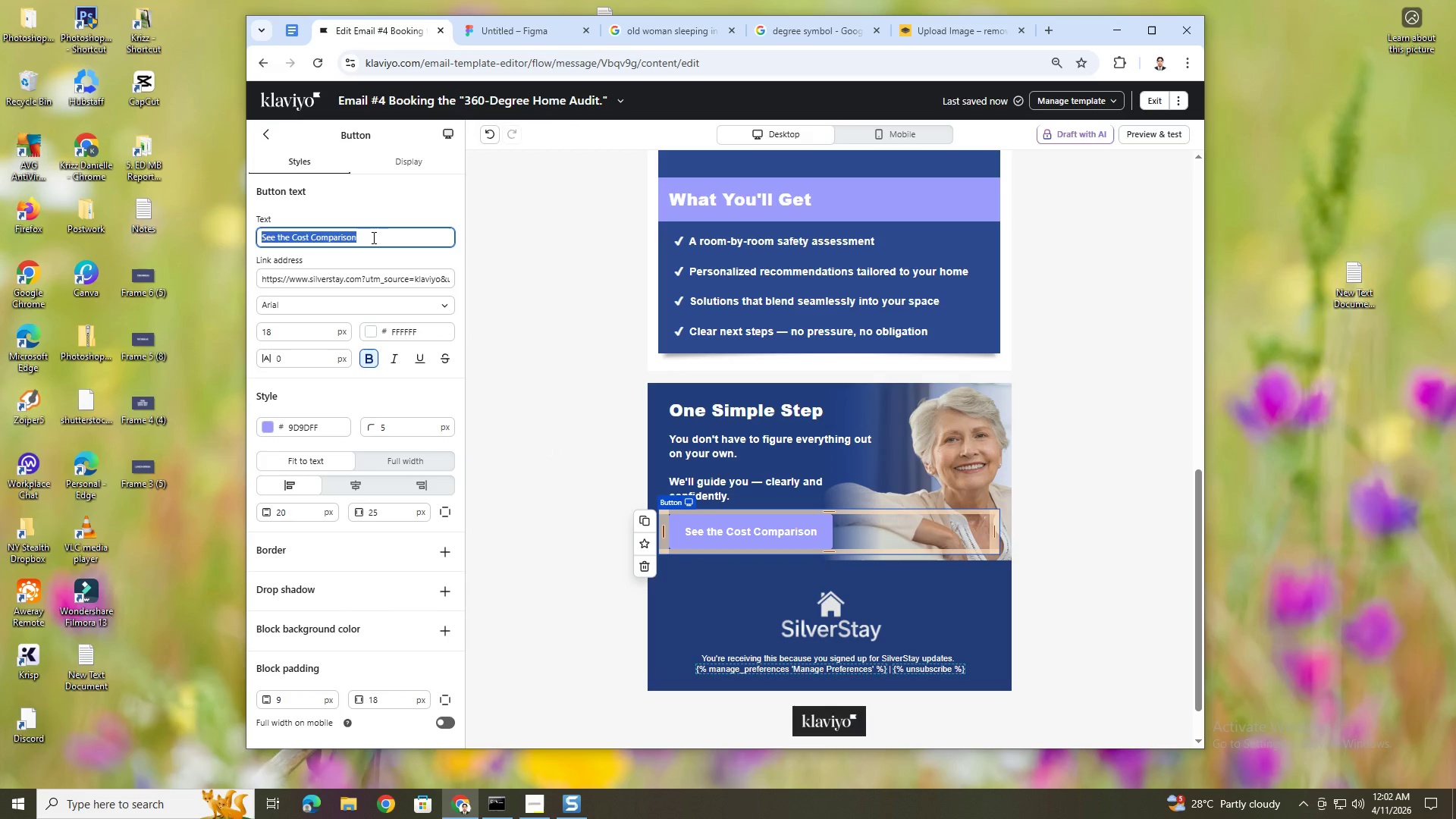 
type(Book Your Home a)
key(Backspace)
type(Audit)
 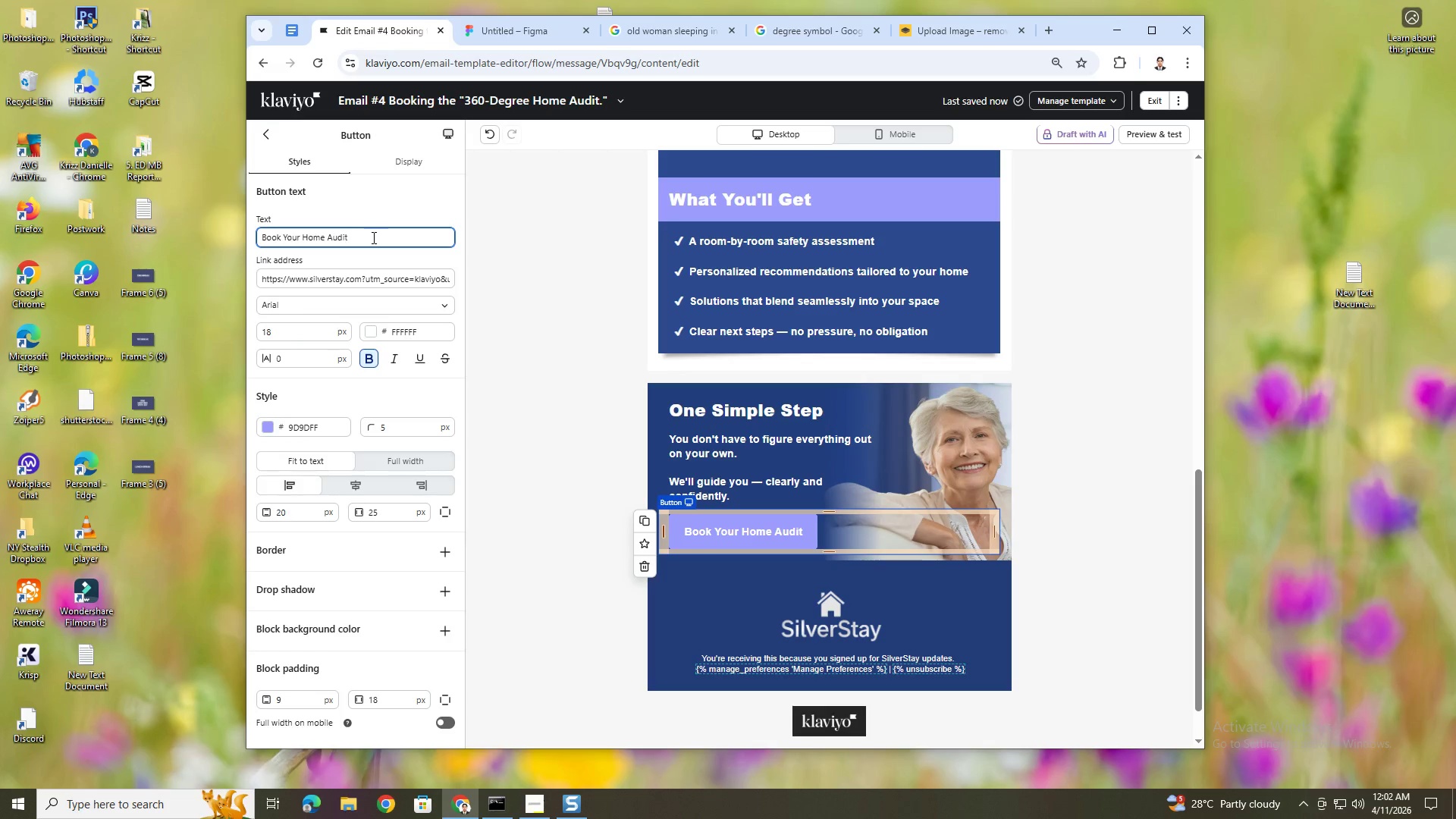 
left_click([1071, 622])
 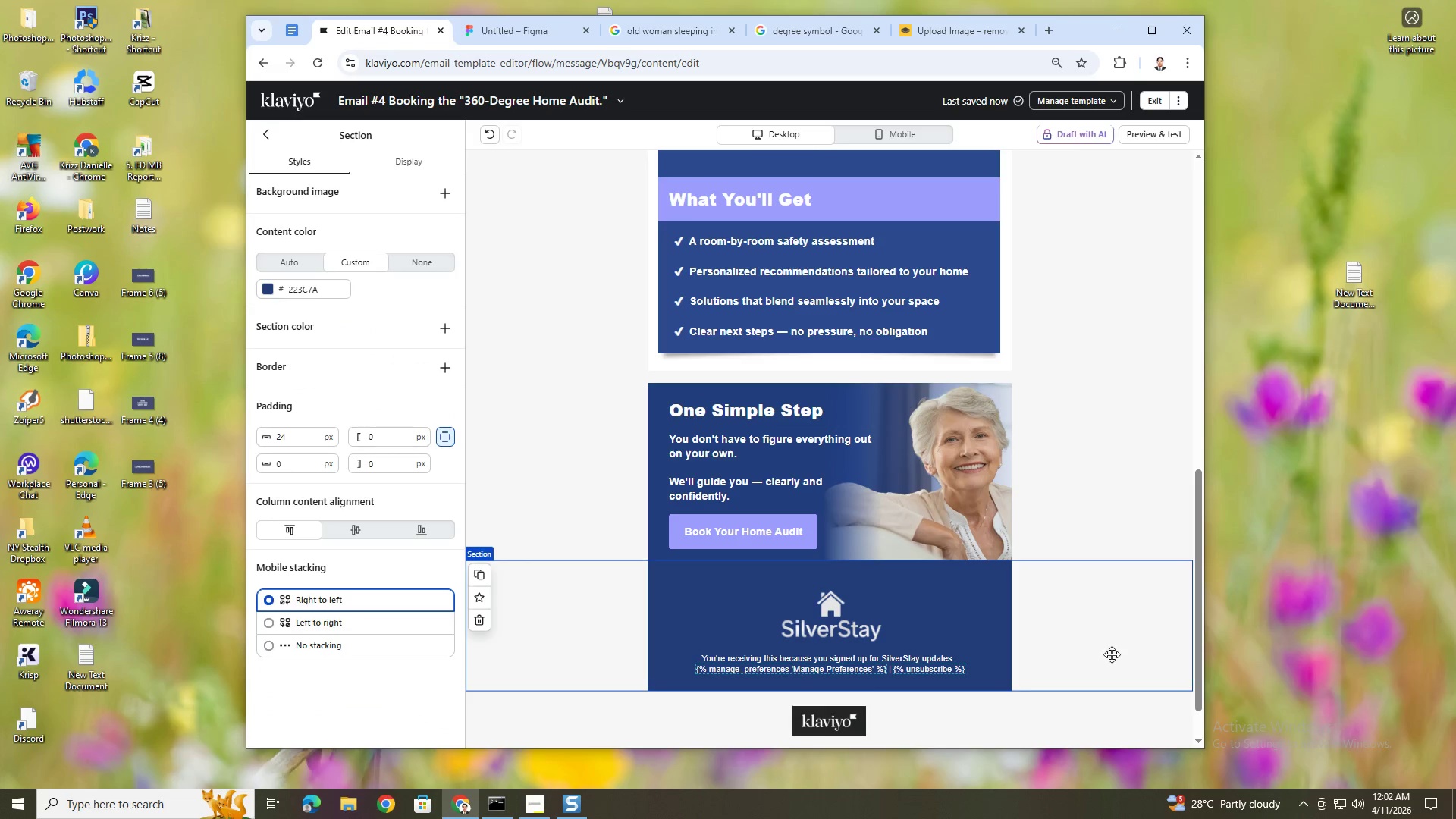 
hold_key(key=ControlLeft, duration=0.44)
 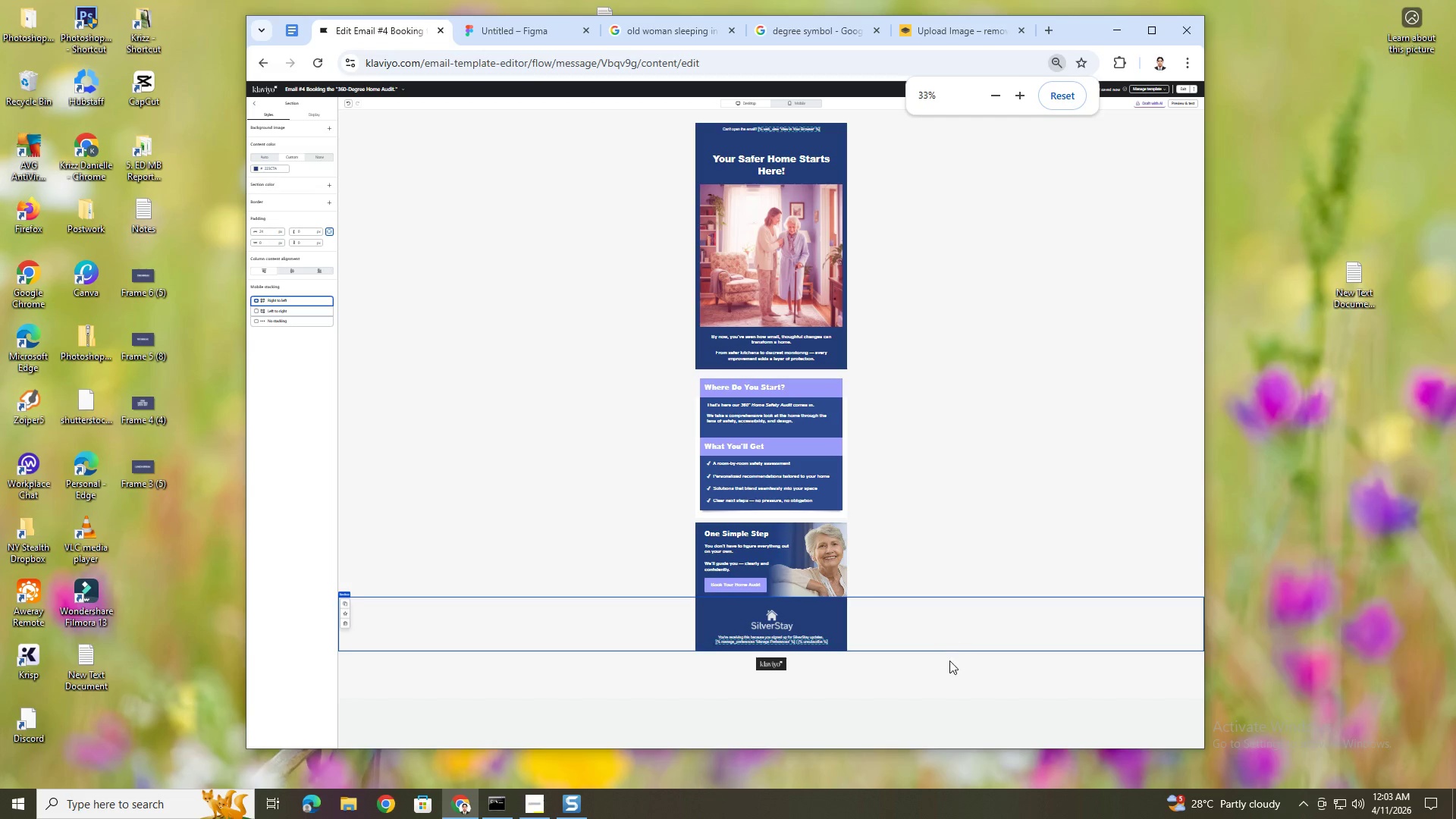 
scroll: coordinate [1116, 665], scroll_direction: up, amount: 5.0
 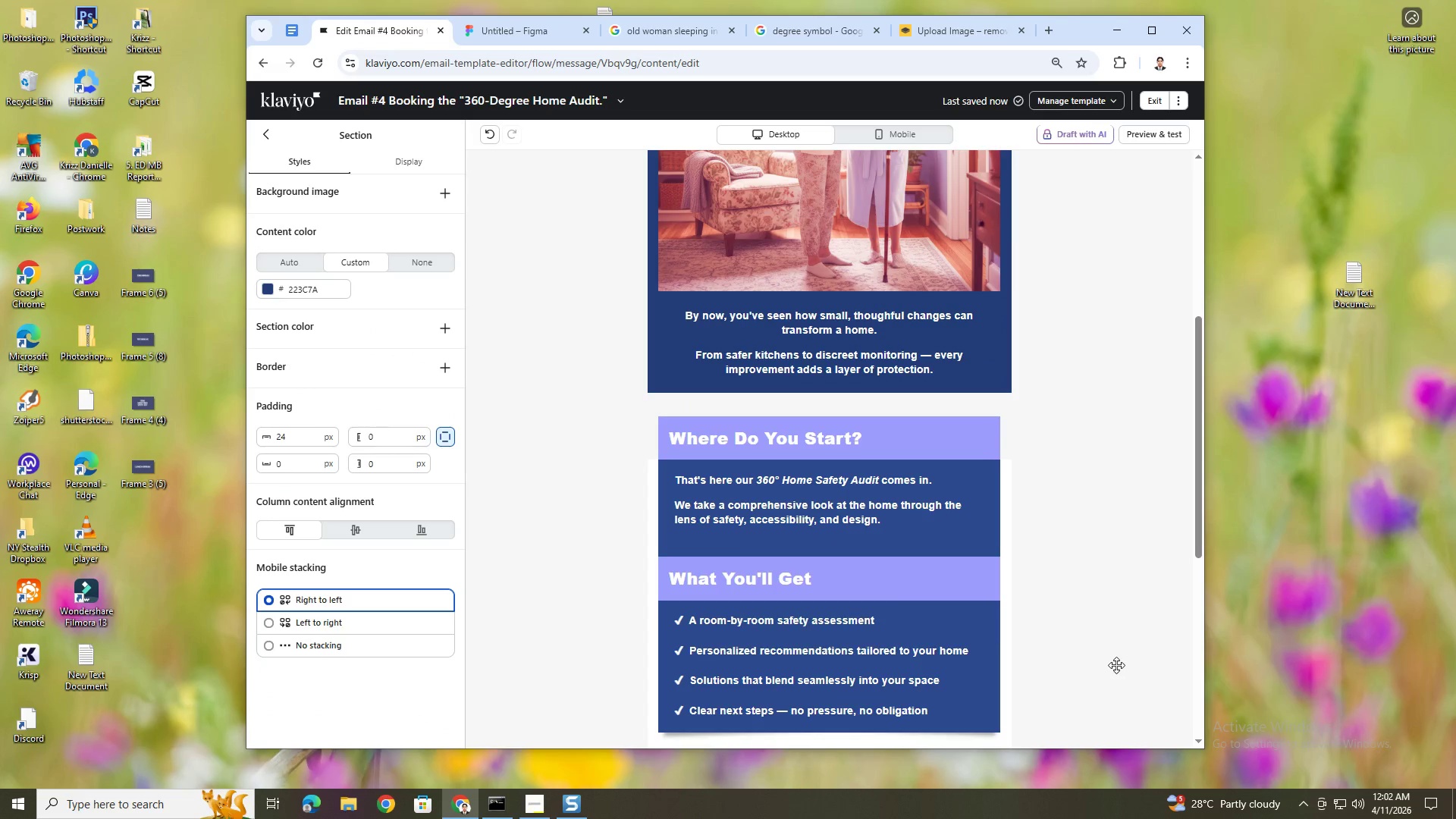 
scroll: coordinate [1116, 665], scroll_direction: down, amount: 4.0
 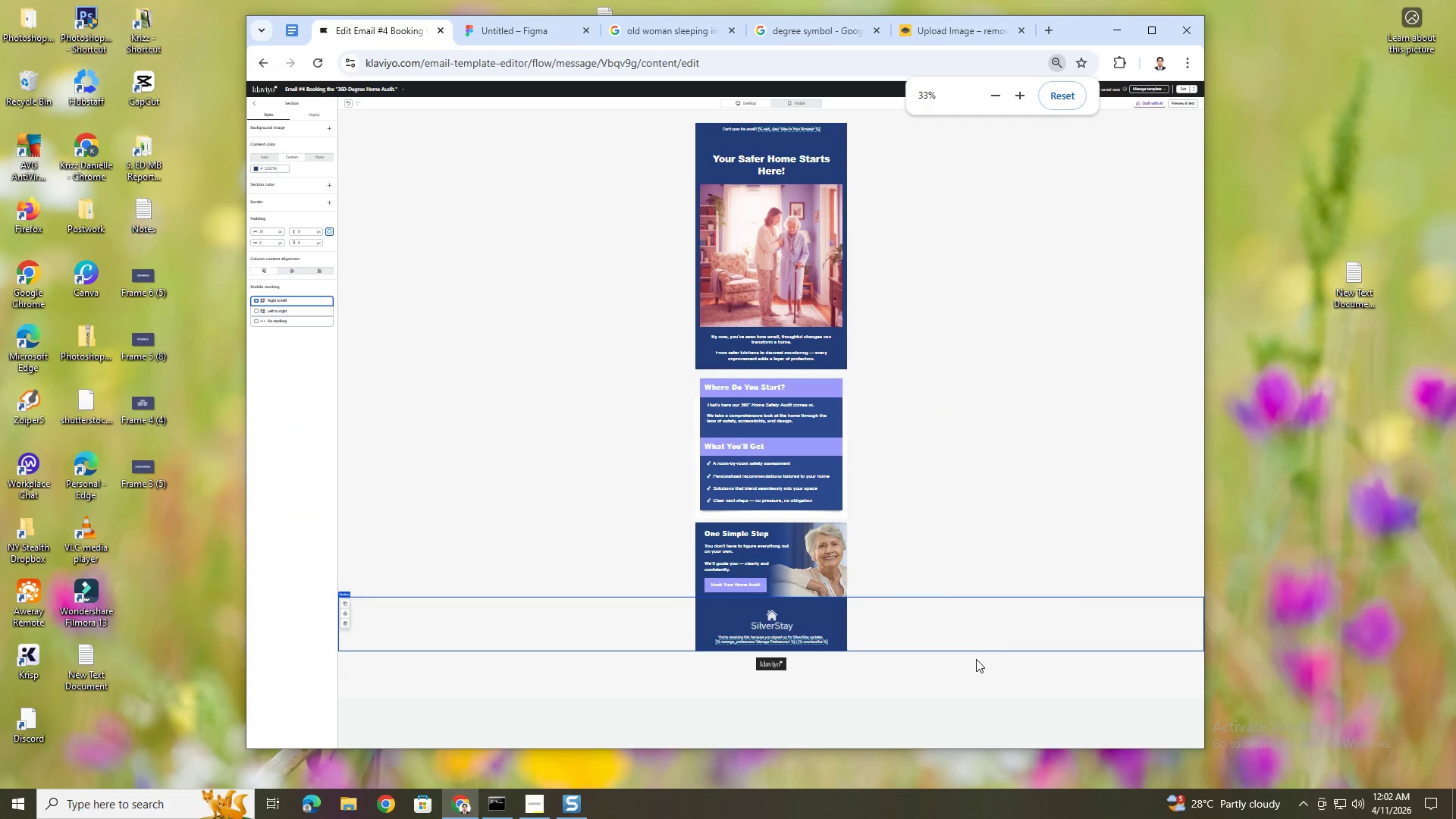 
hold_key(key=ControlLeft, duration=0.47)
scroll: coordinate [949, 661], scroll_direction: up, amount: 2.0
 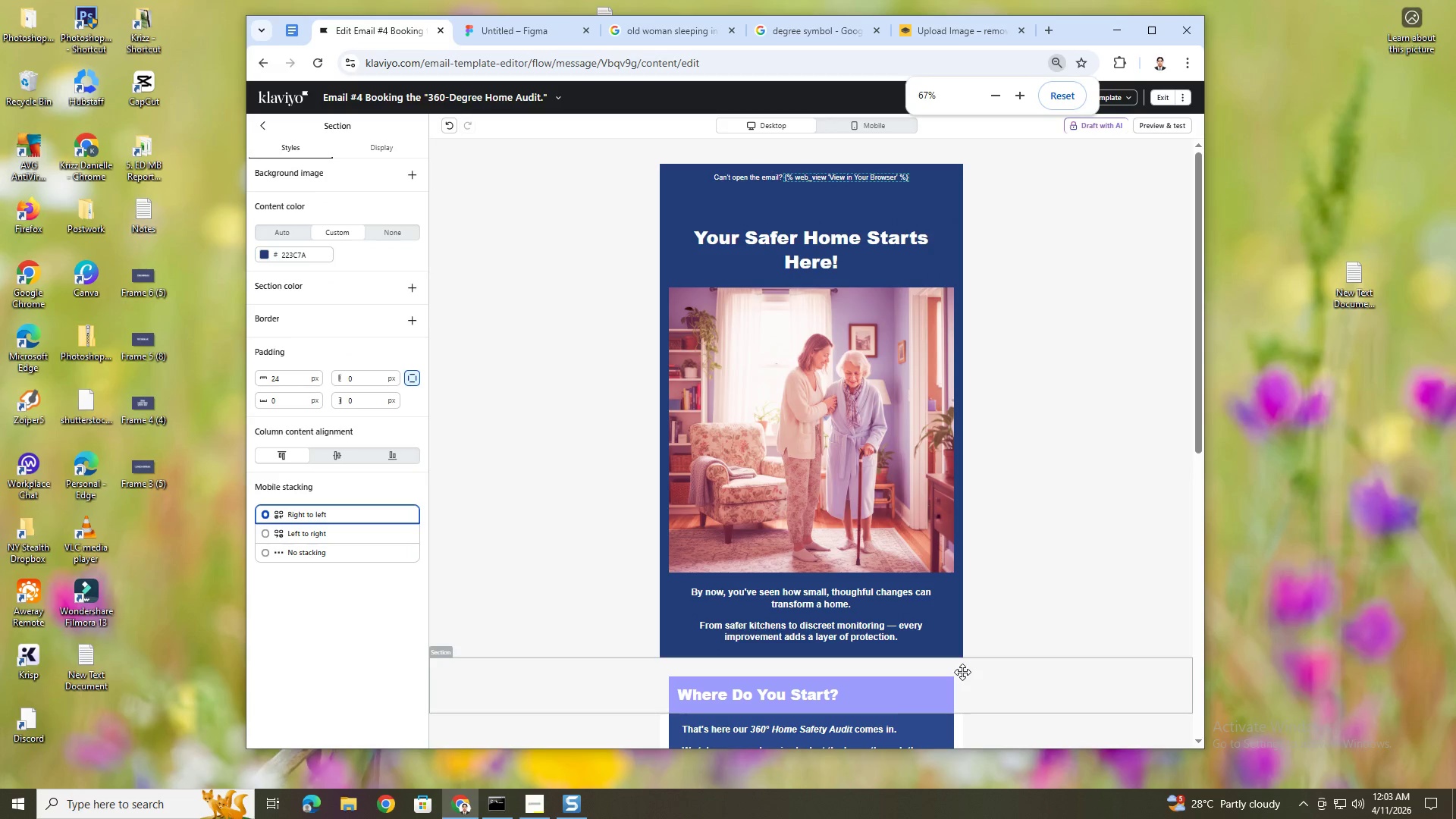 
scroll: coordinate [965, 670], scroll_direction: down, amount: 7.0
 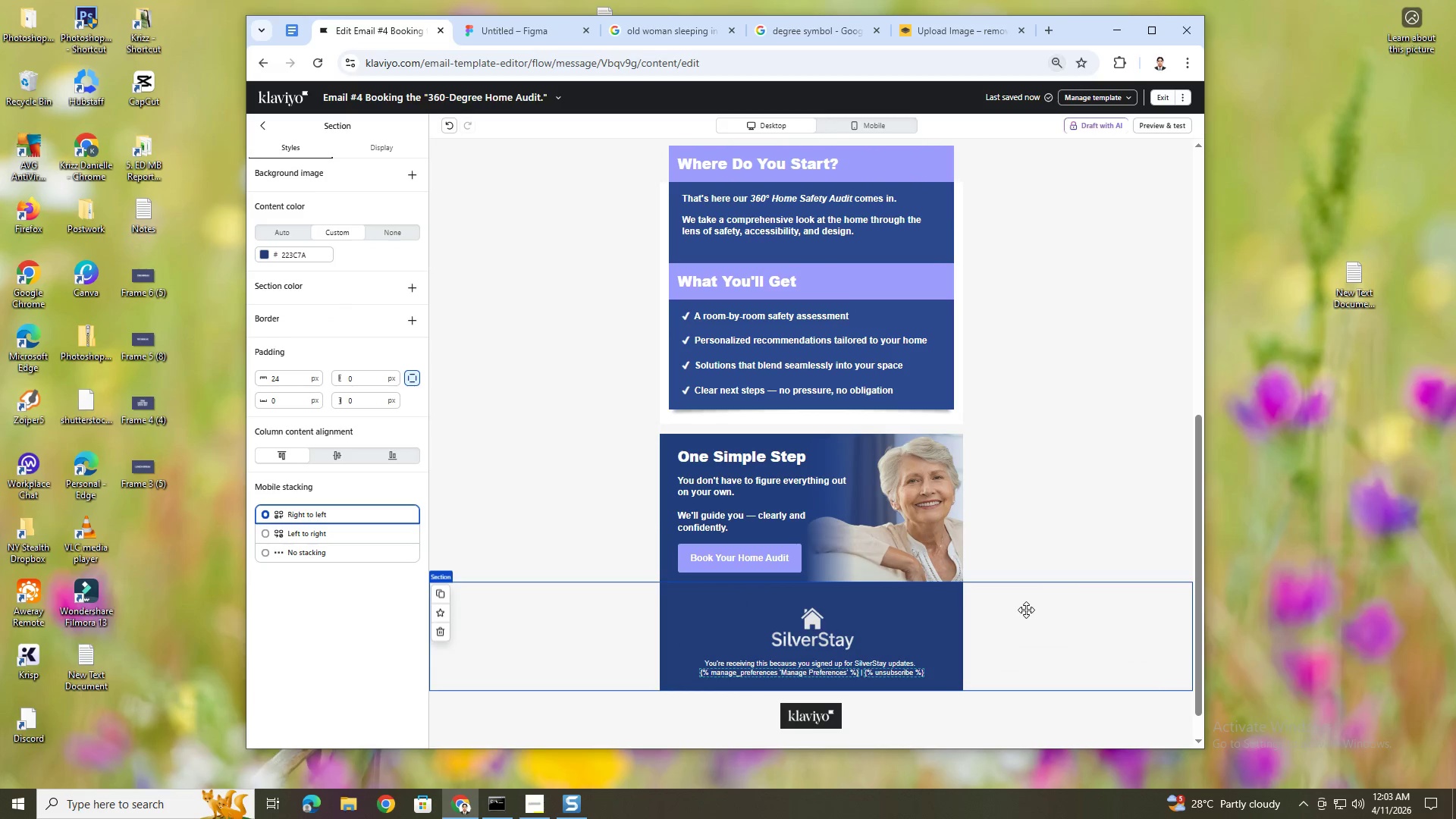 
scroll: coordinate [1031, 607], scroll_direction: up, amount: 4.0
 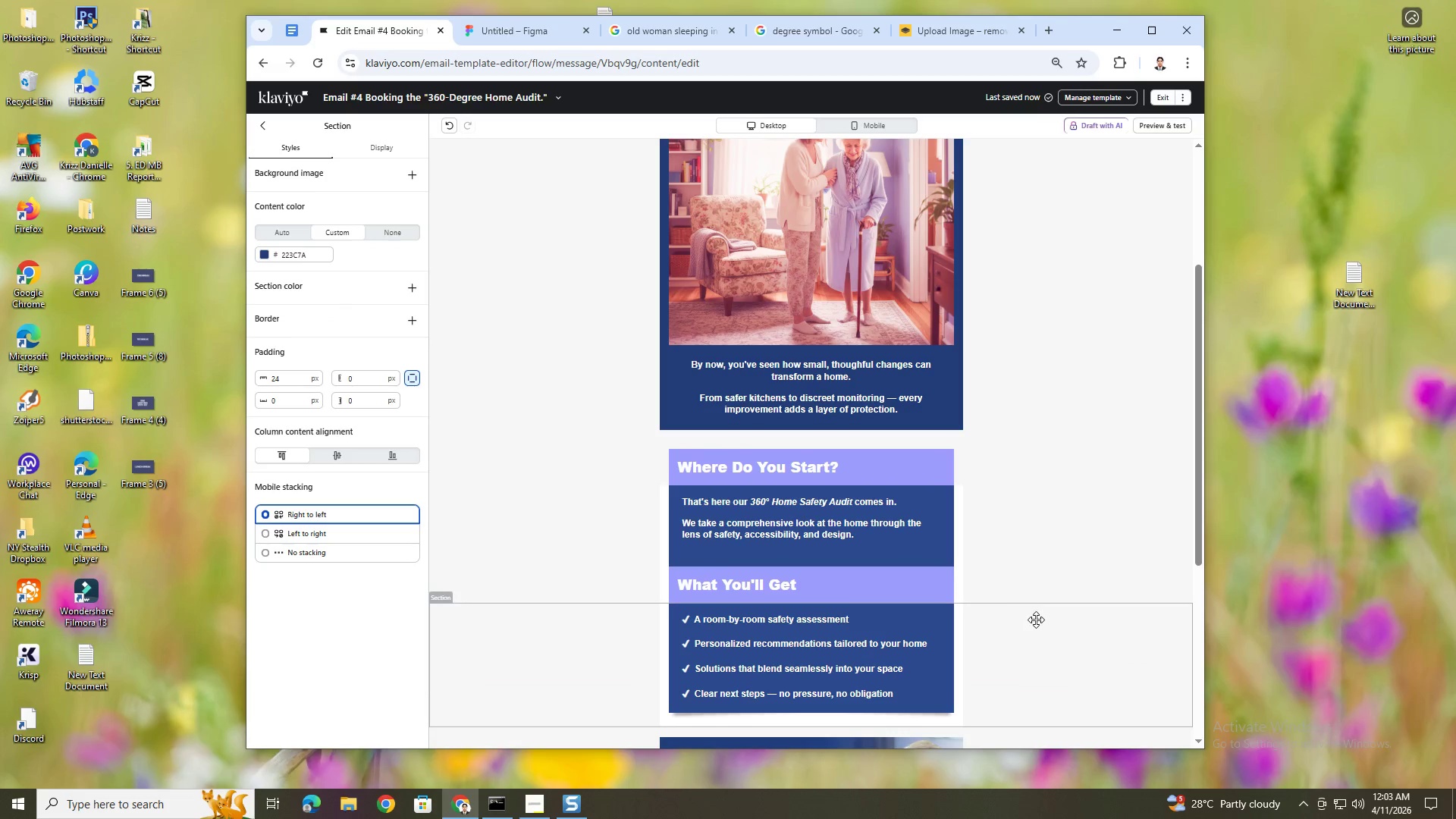 
scroll: coordinate [1037, 622], scroll_direction: down, amount: 3.0
 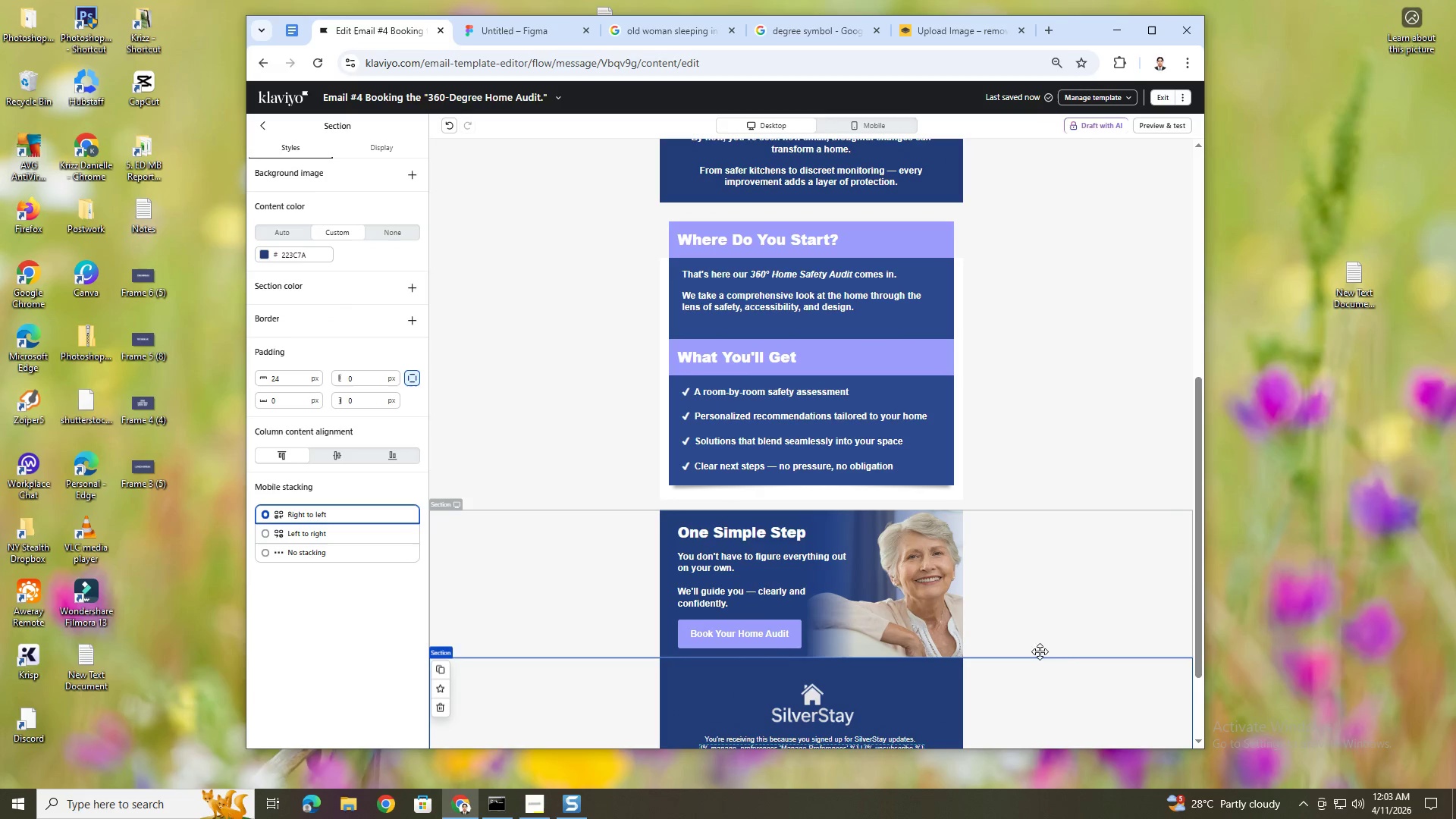 
scroll: coordinate [1033, 632], scroll_direction: up, amount: 3.0
 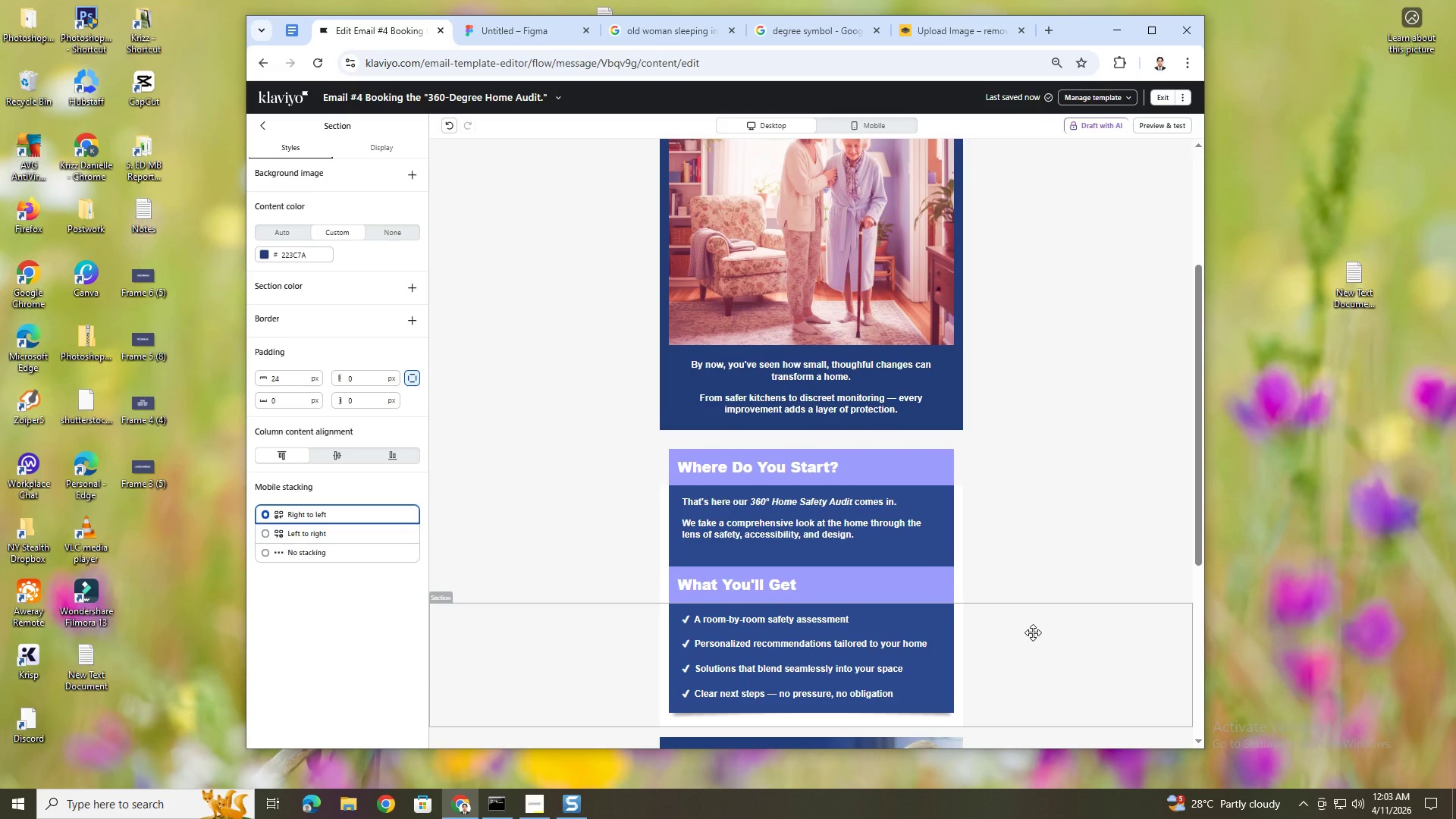 
hold_key(key=ControlLeft, duration=1.11)
scroll: coordinate [1034, 632], scroll_direction: none, amount: 0.0
 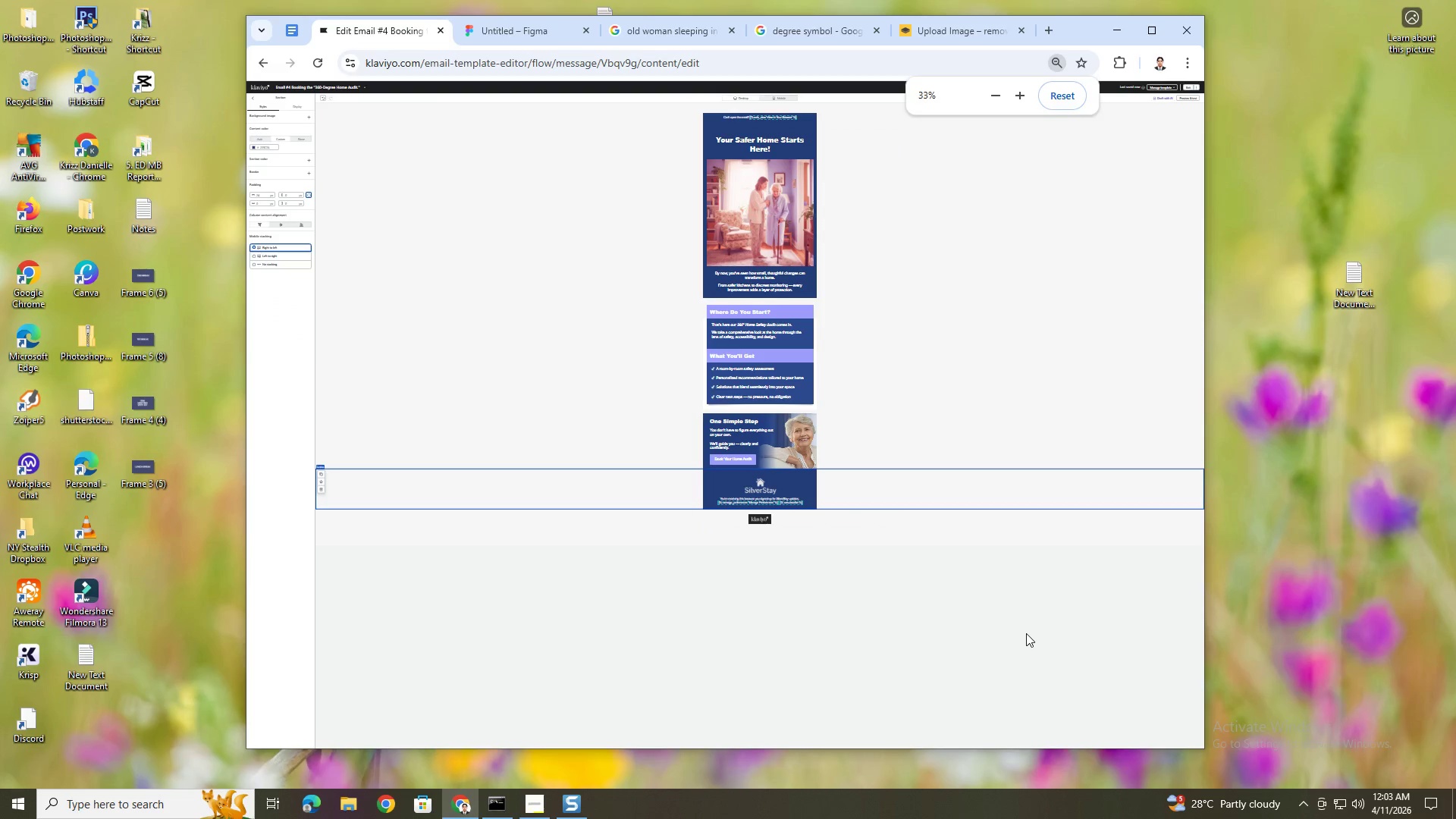 
scroll: coordinate [1026, 633], scroll_direction: down, amount: 3.0
 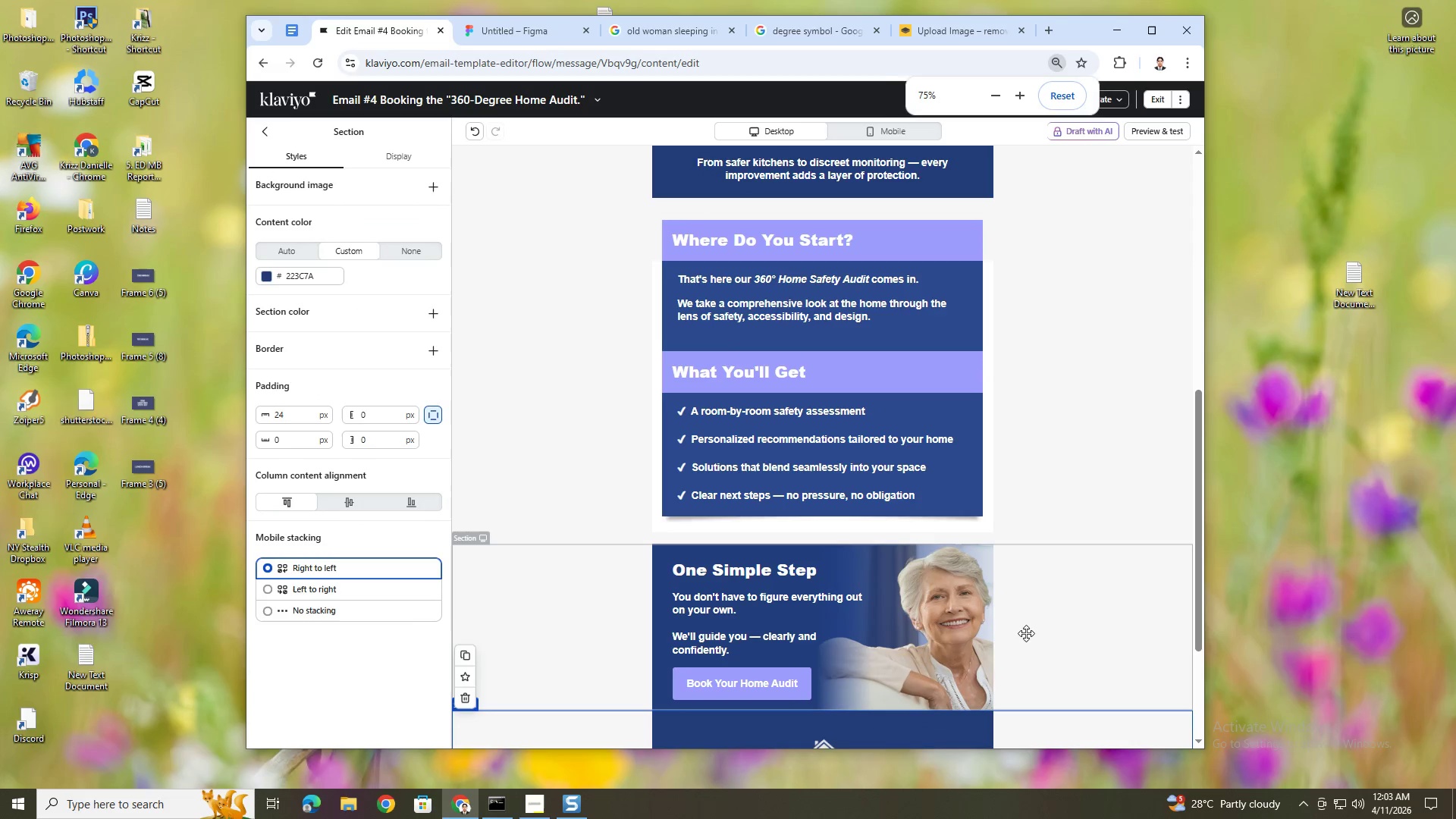 
scroll: coordinate [1028, 634], scroll_direction: up, amount: 7.0
 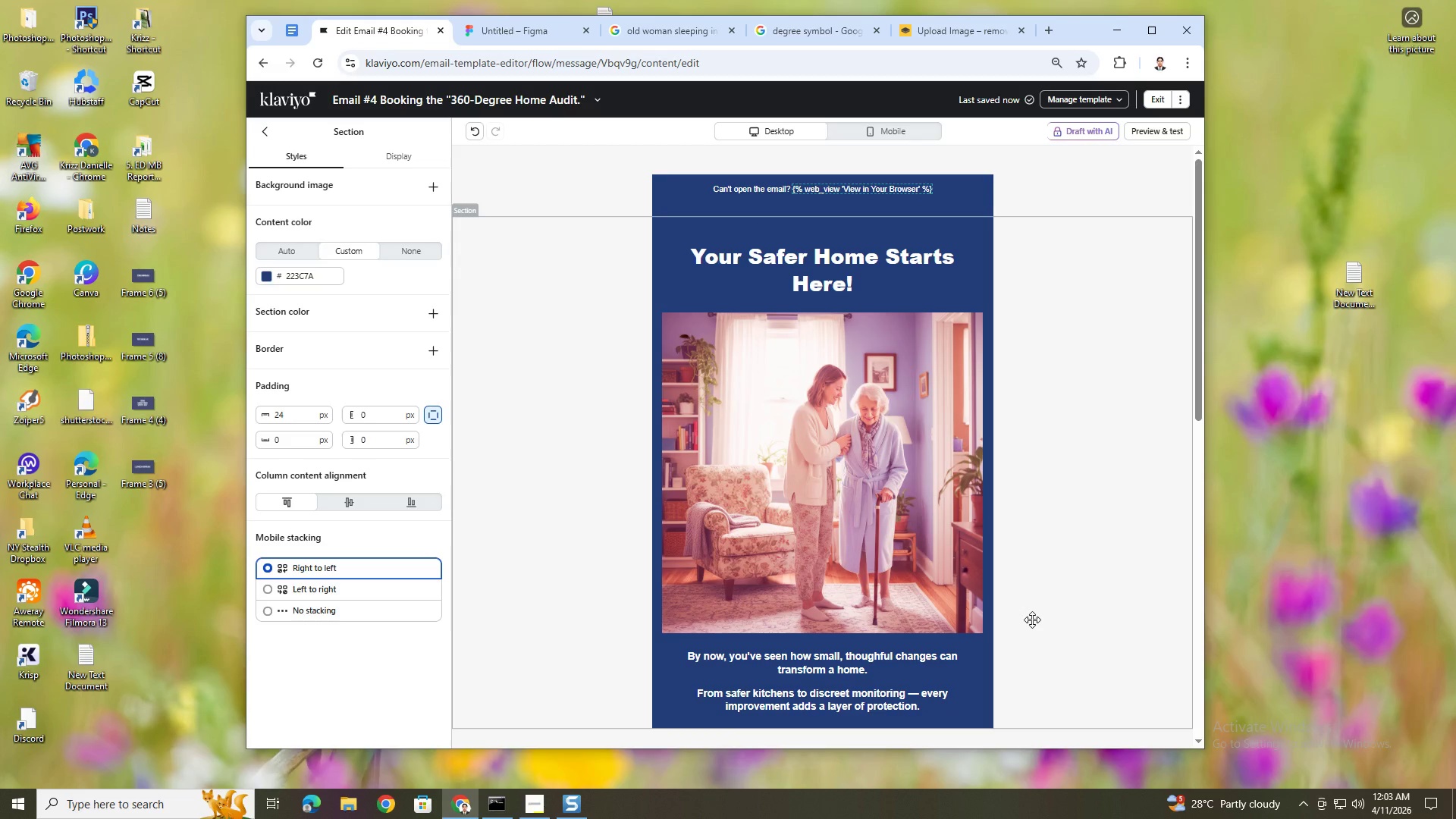 
wait(7.14)
 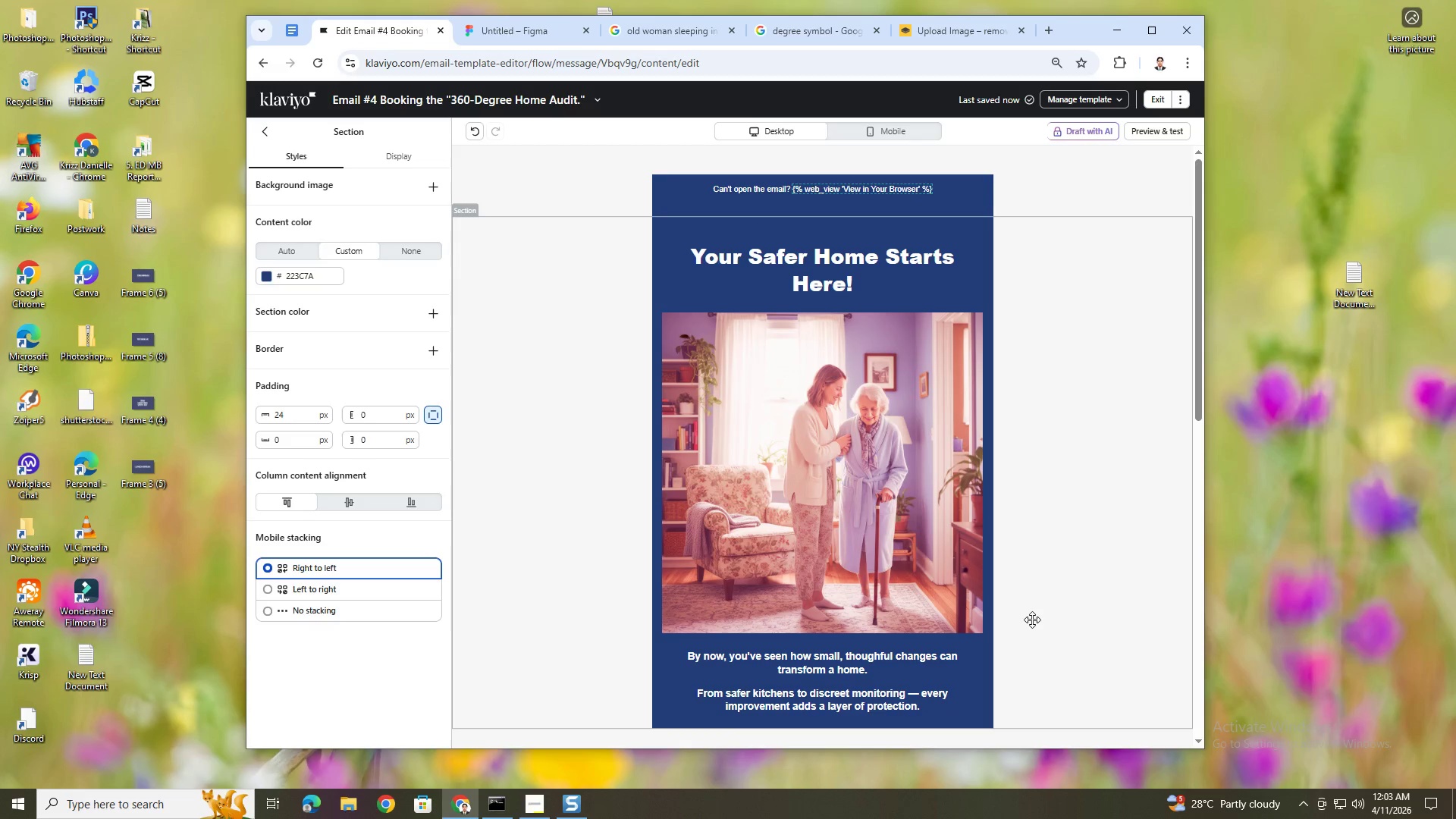 
left_click([547, 814])